 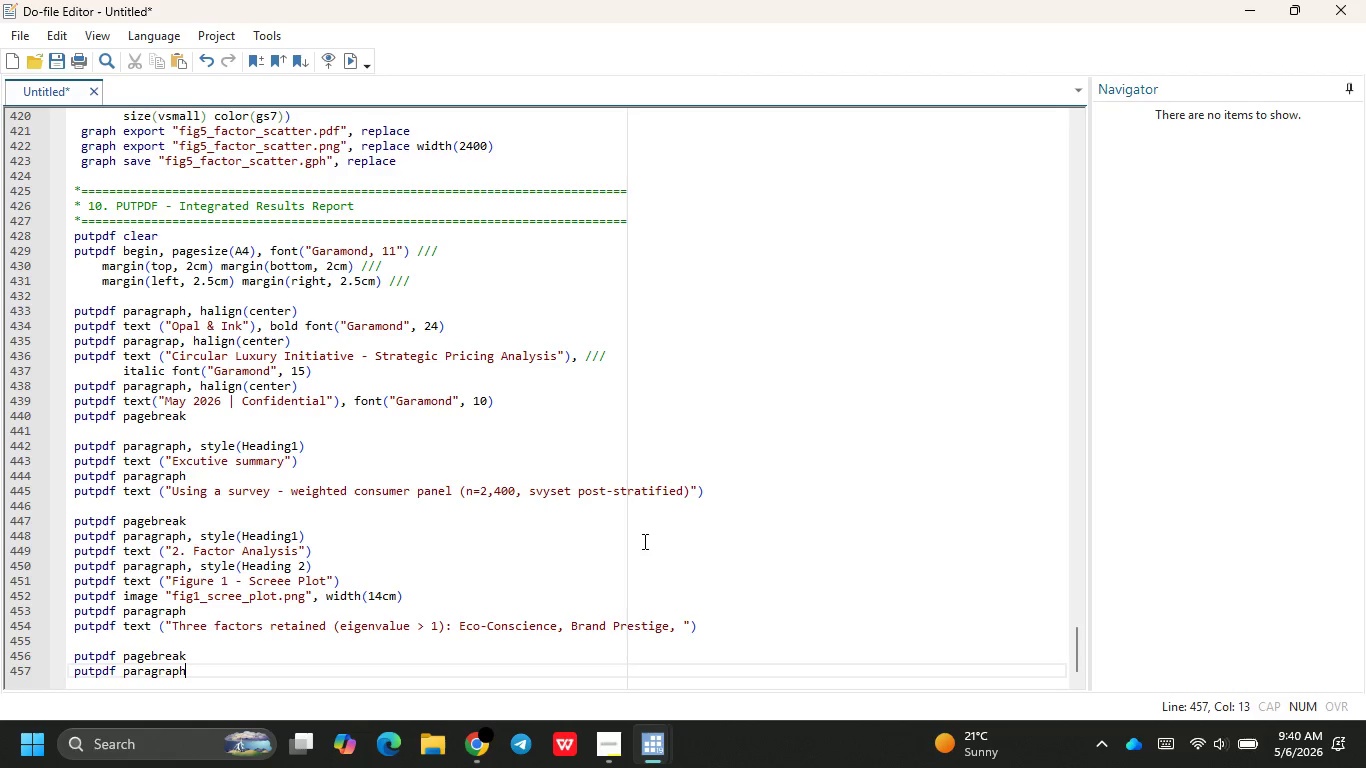 
key(Enter)
 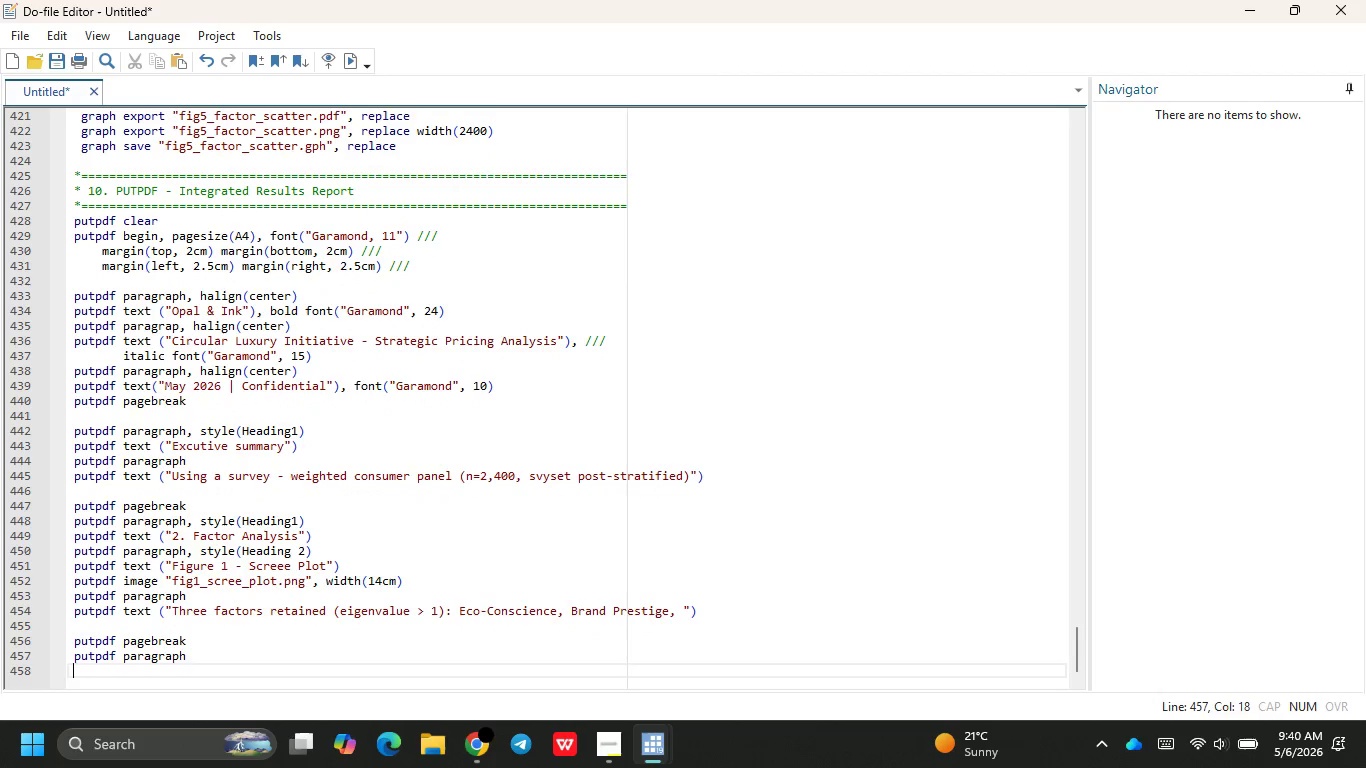 
key(Enter)
 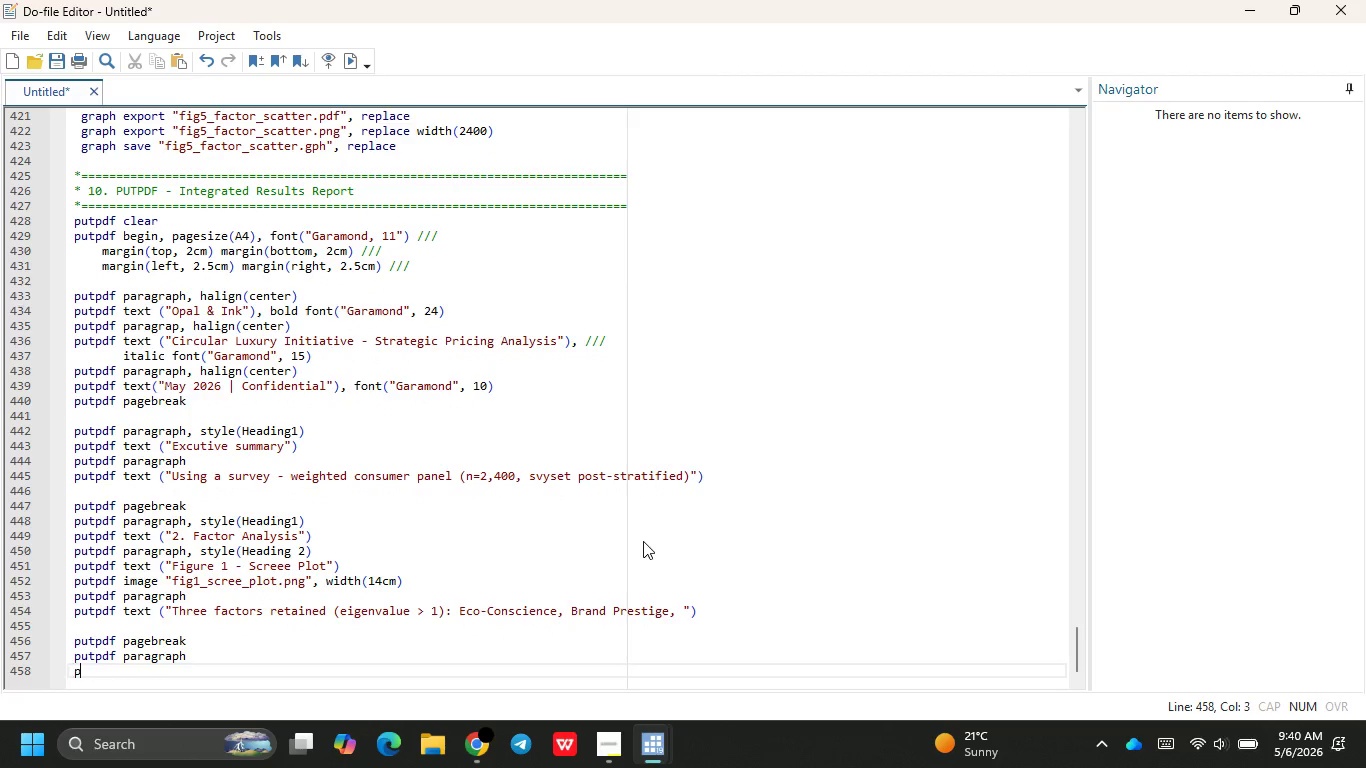 
type(putpf)
key(Backspace)
type(df text ("3. HE)
key(Backspace)
type(eckman Model - Jewel)
 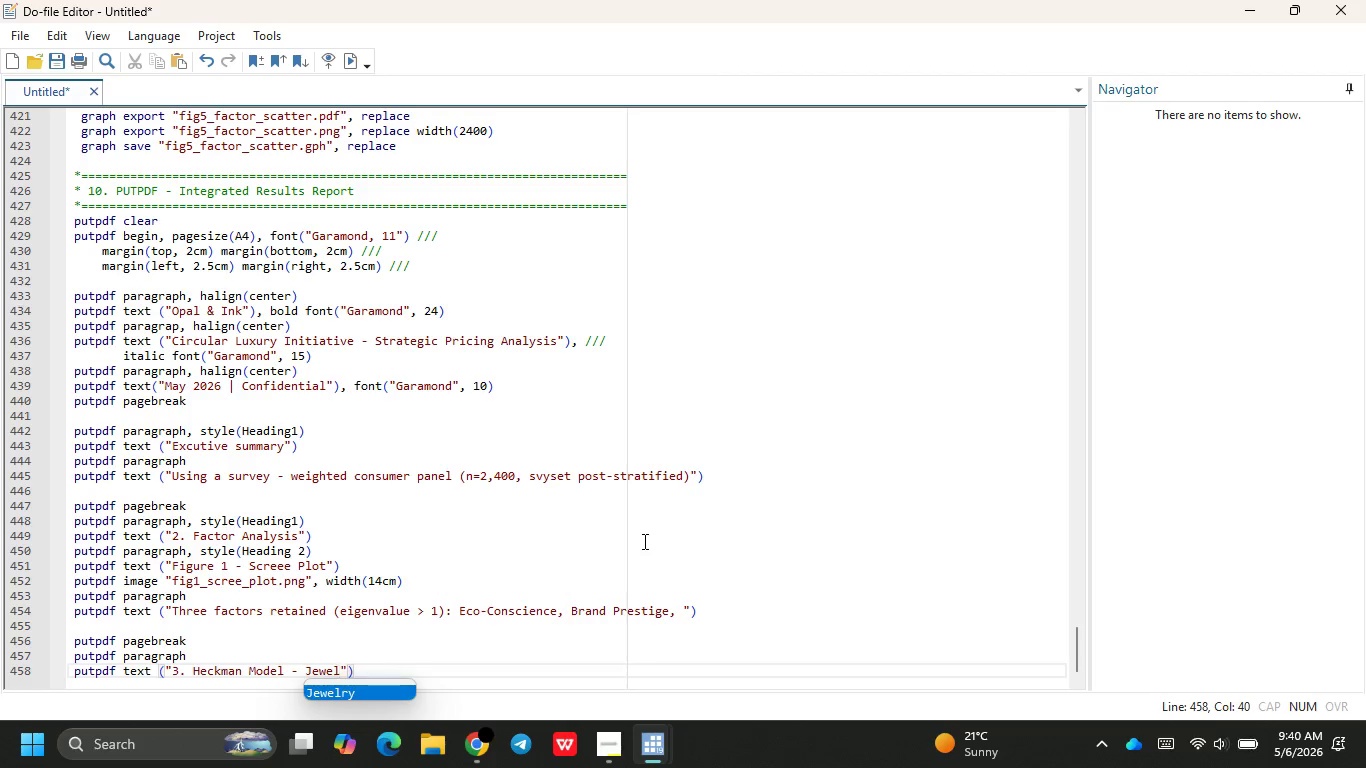 
key(Enter)
 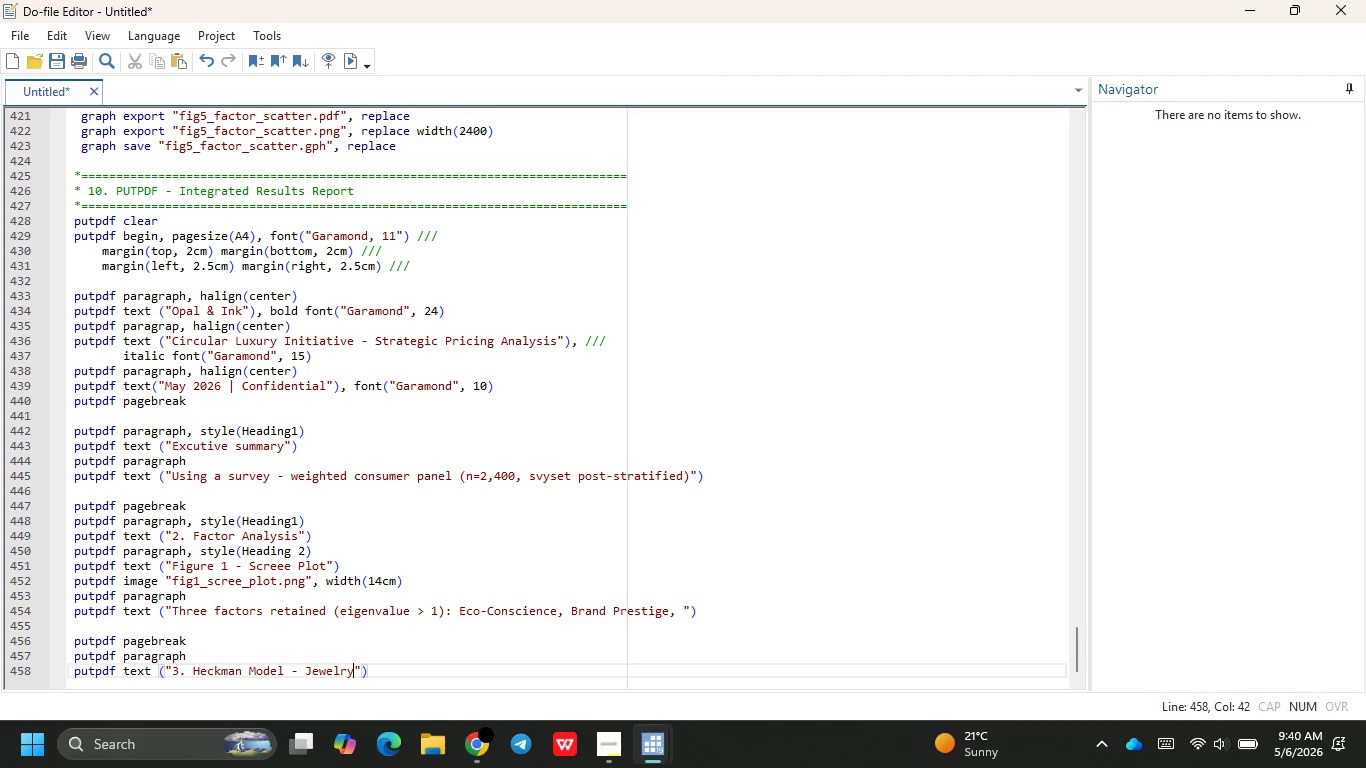 
type( WTP)
 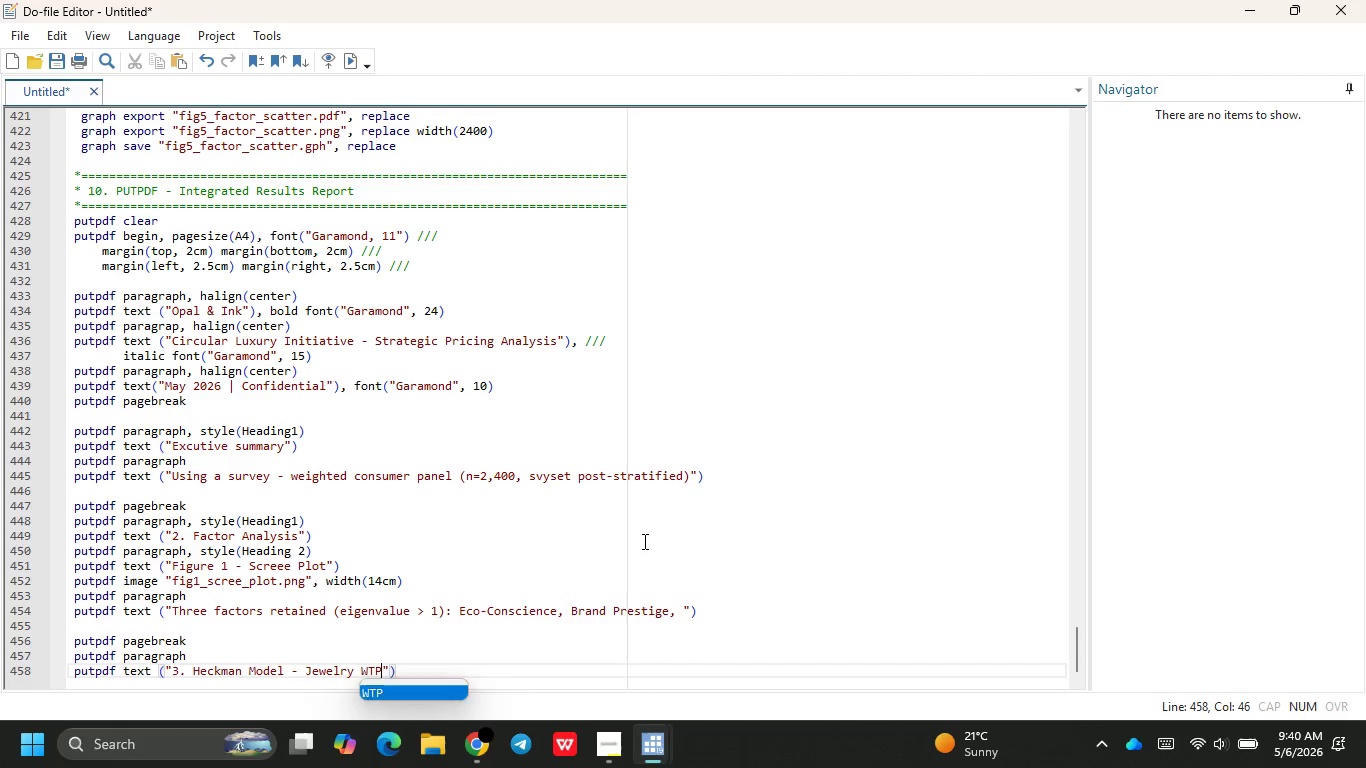 
key(ArrowRight)
 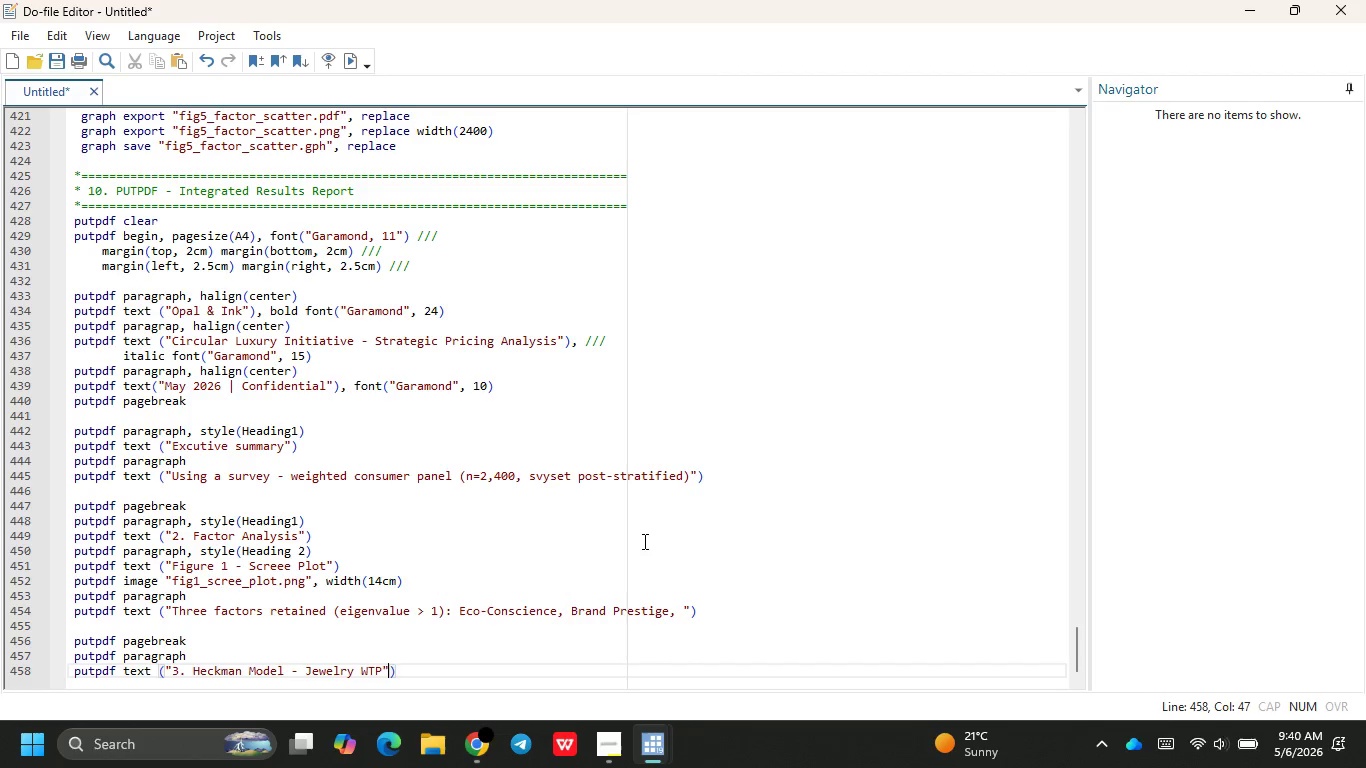 
key(ArrowRight)
 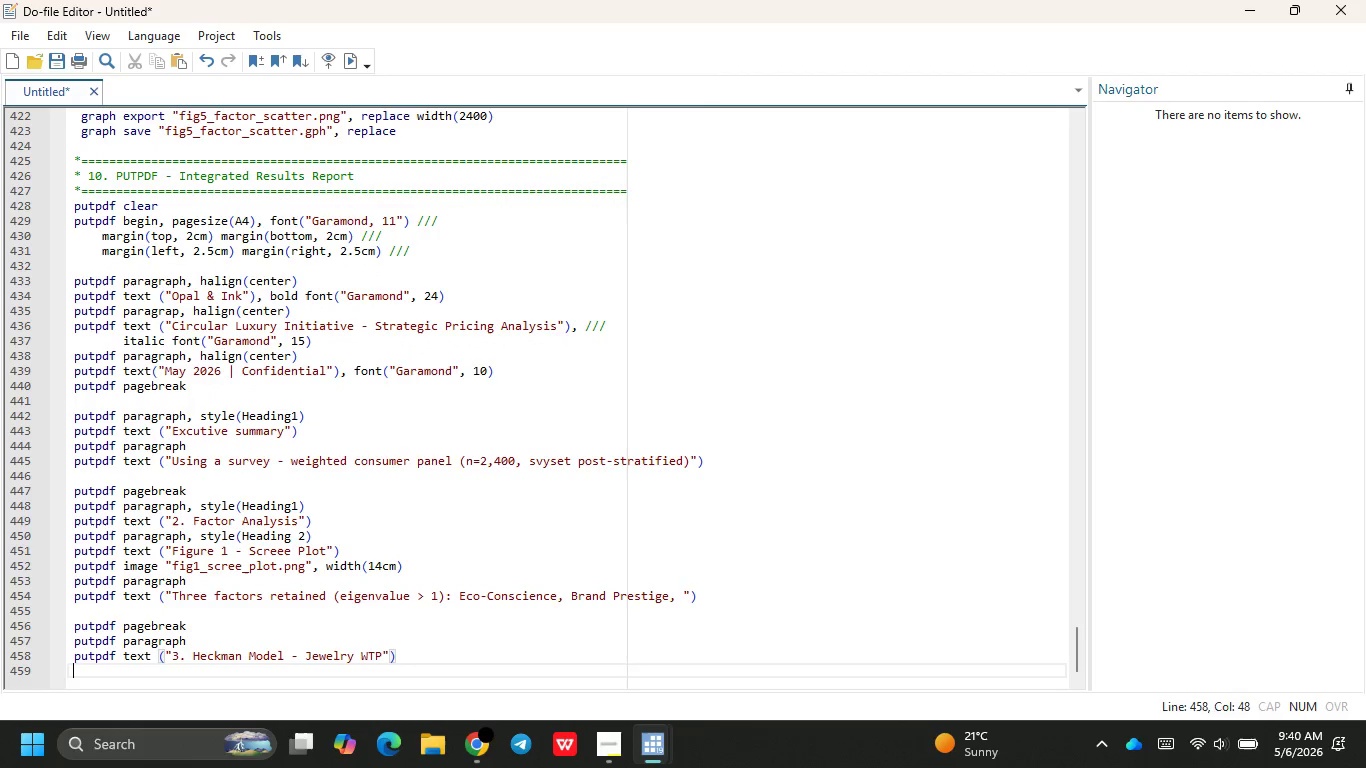 
key(Enter)
 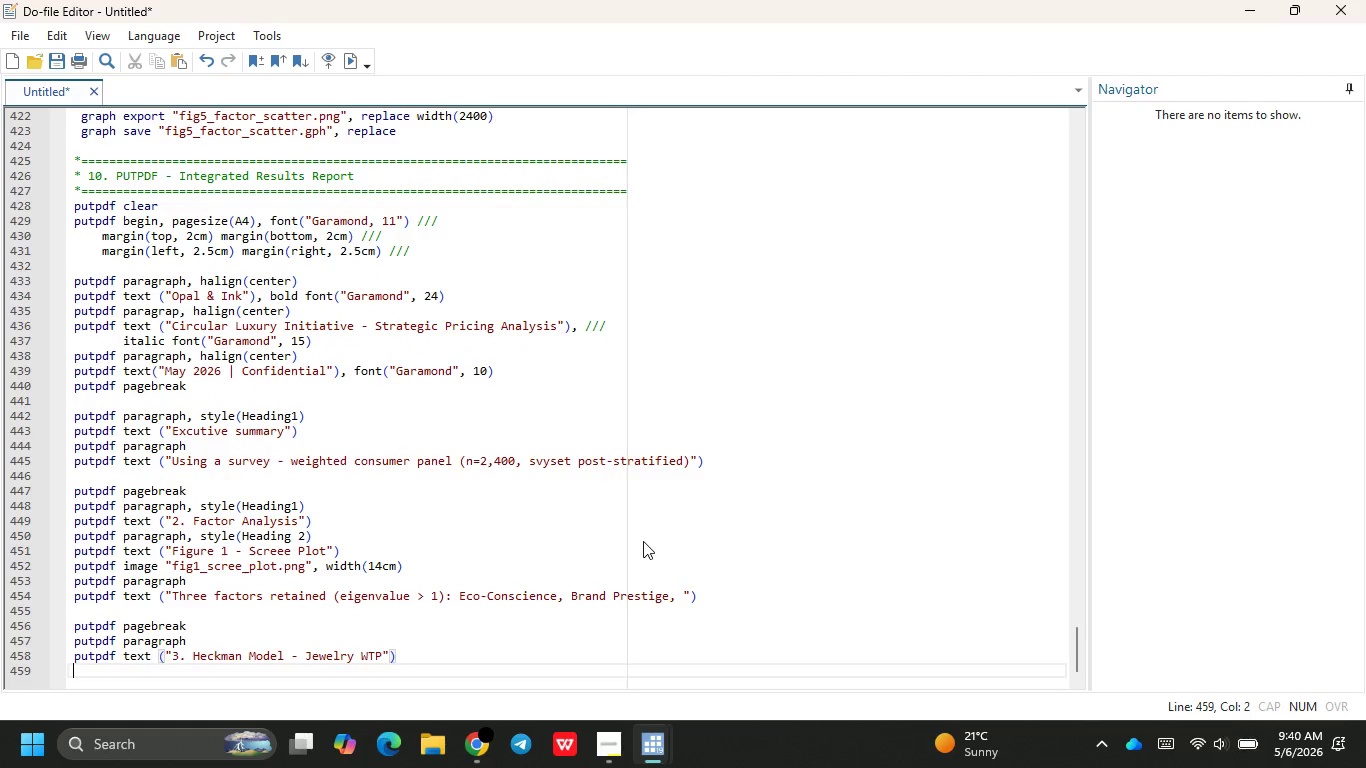 
type(putpdf par)
 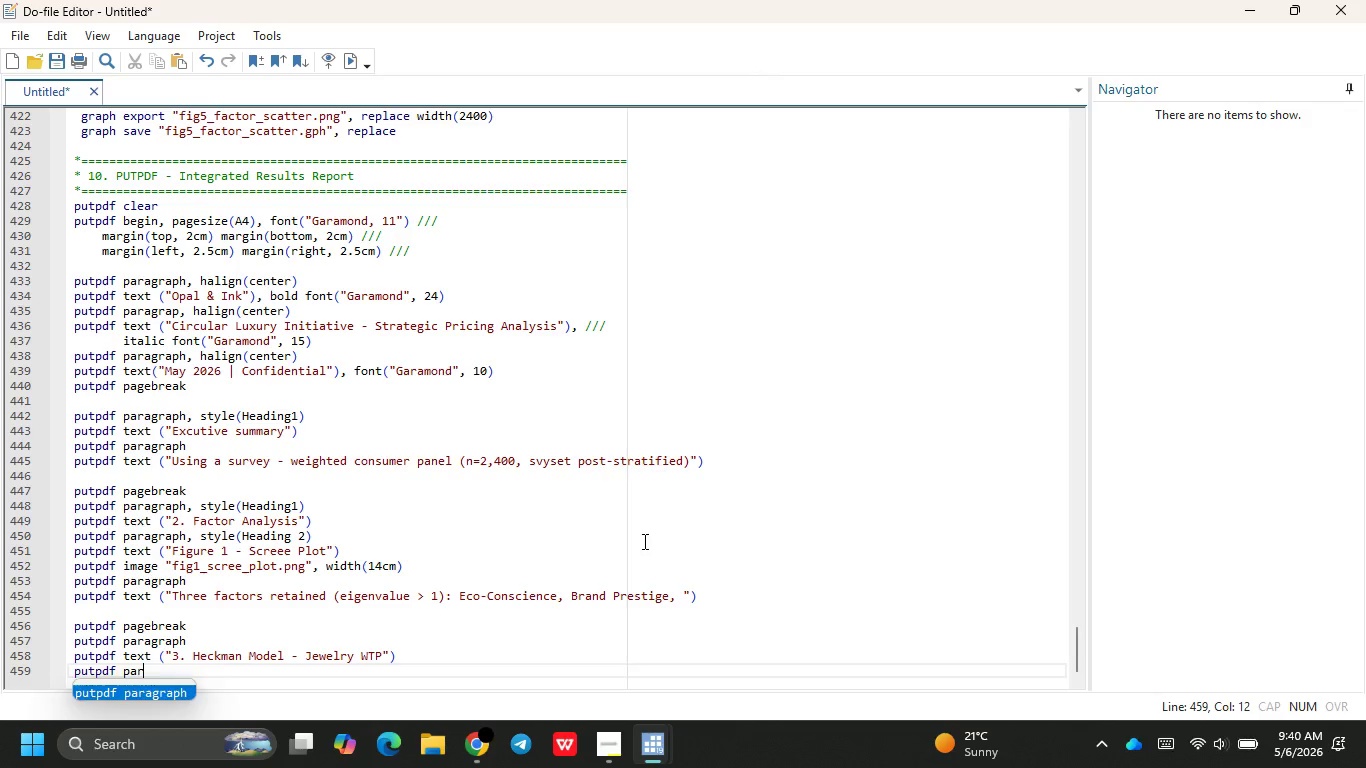 
key(Enter)
 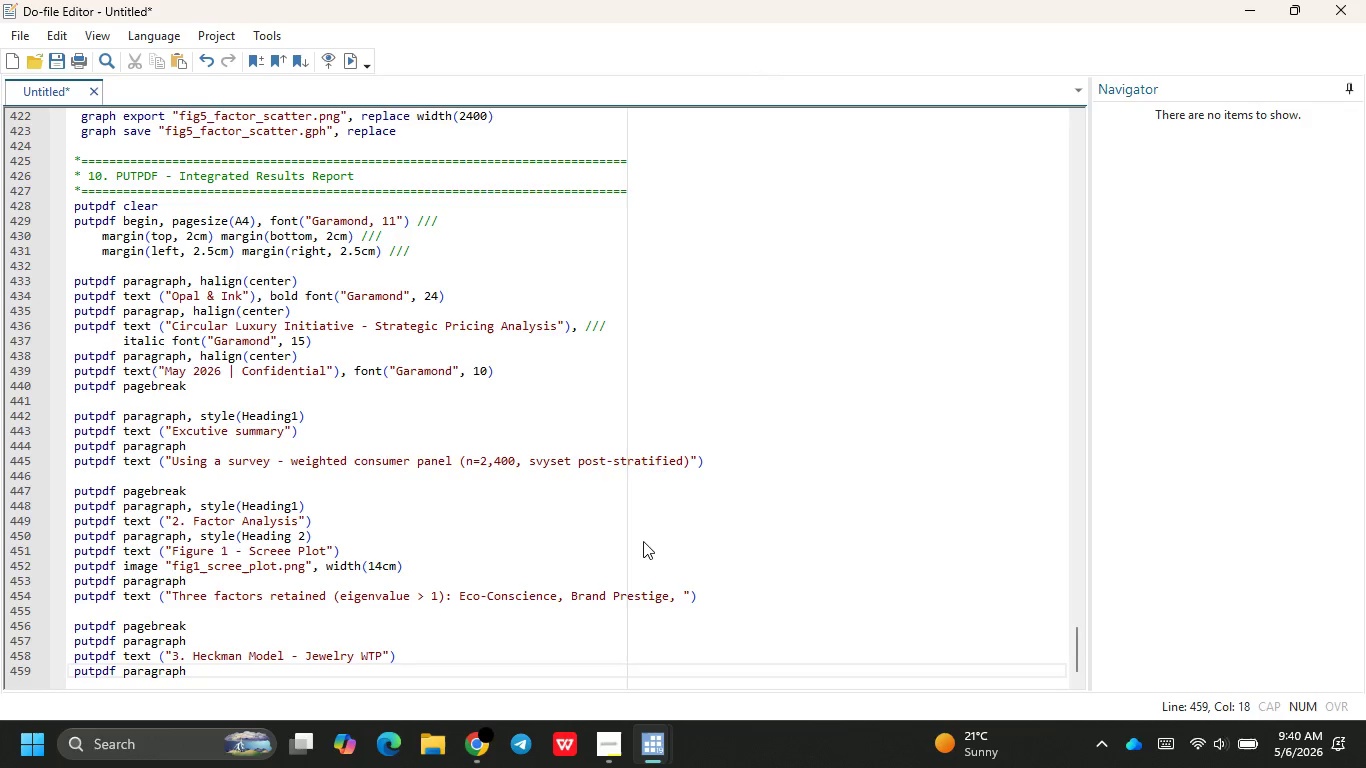 
type( )
key(Backspace)
type(, style(Heading )
key(Backspace)
type(1)
key(Backspace)
type(2)
 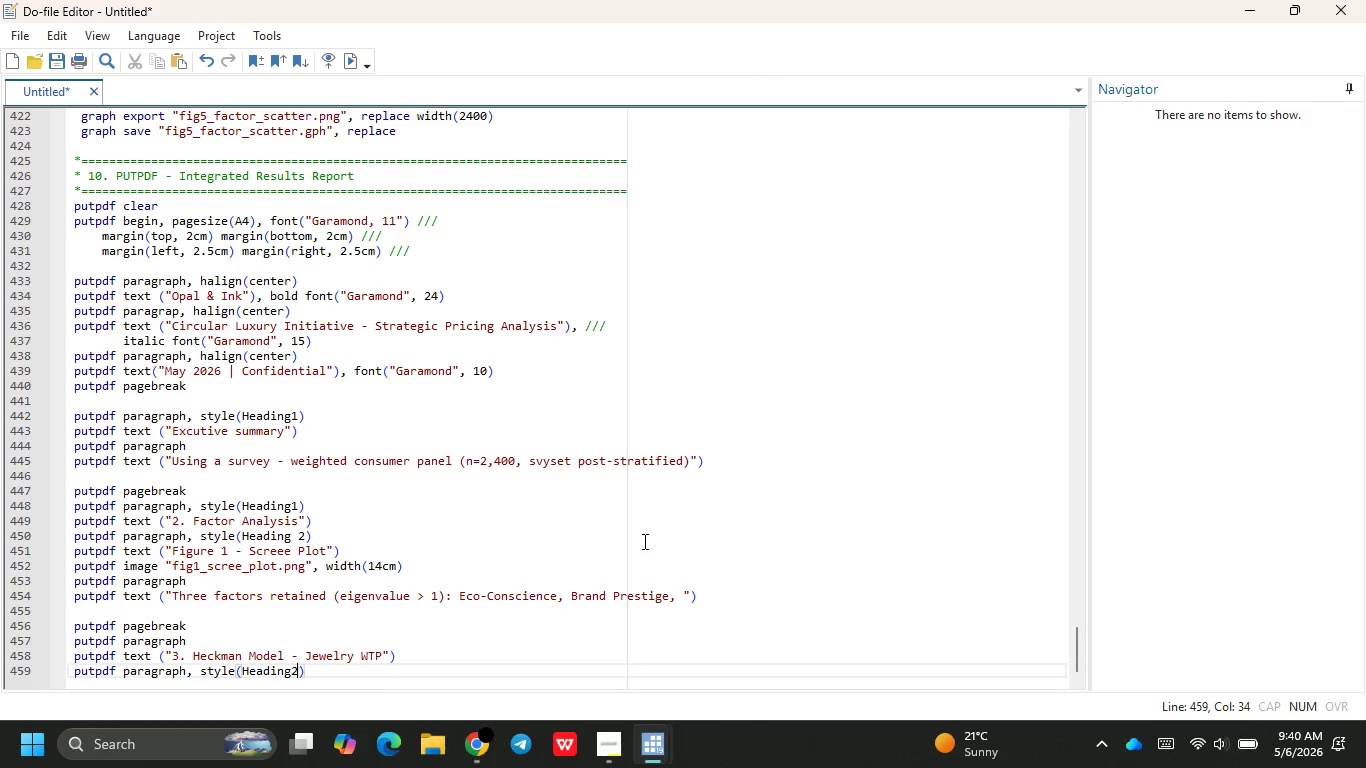 
key(ArrowRight)
 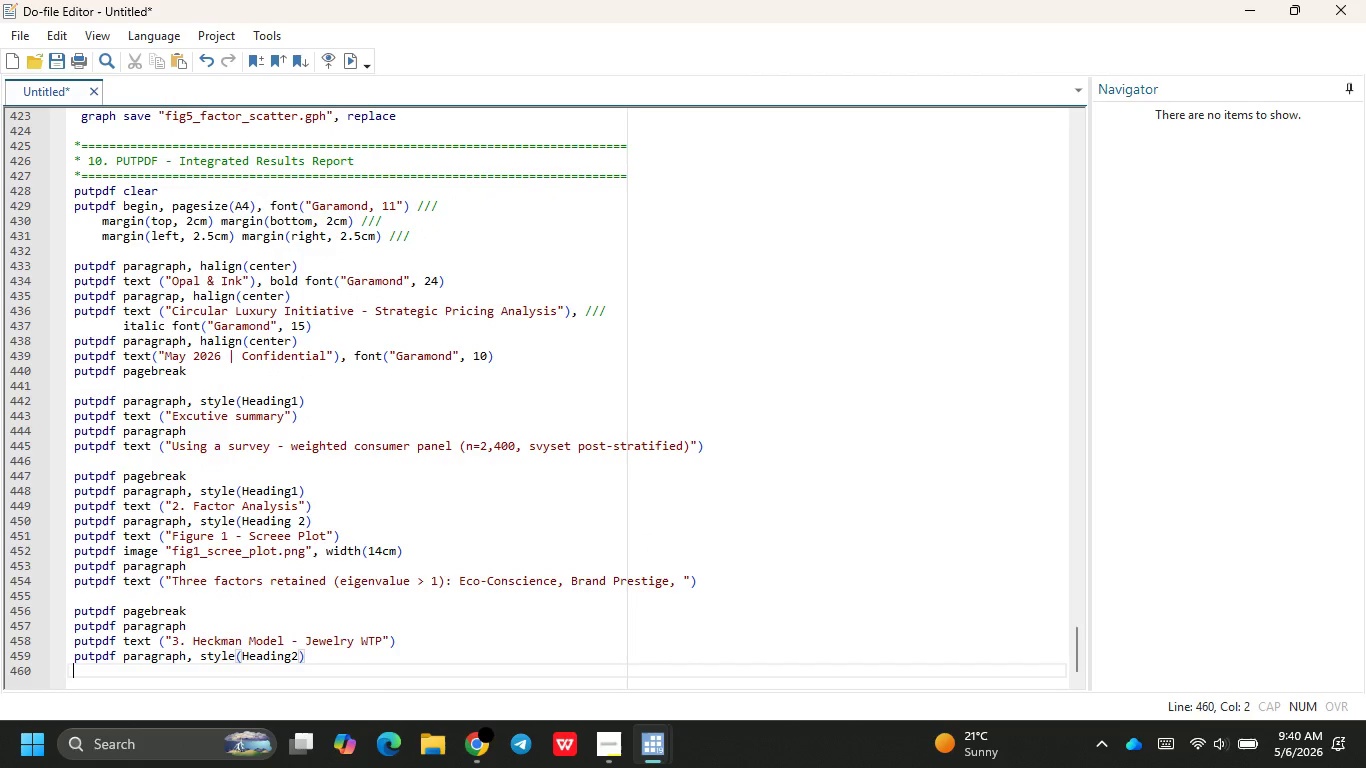 
key(Enter)
 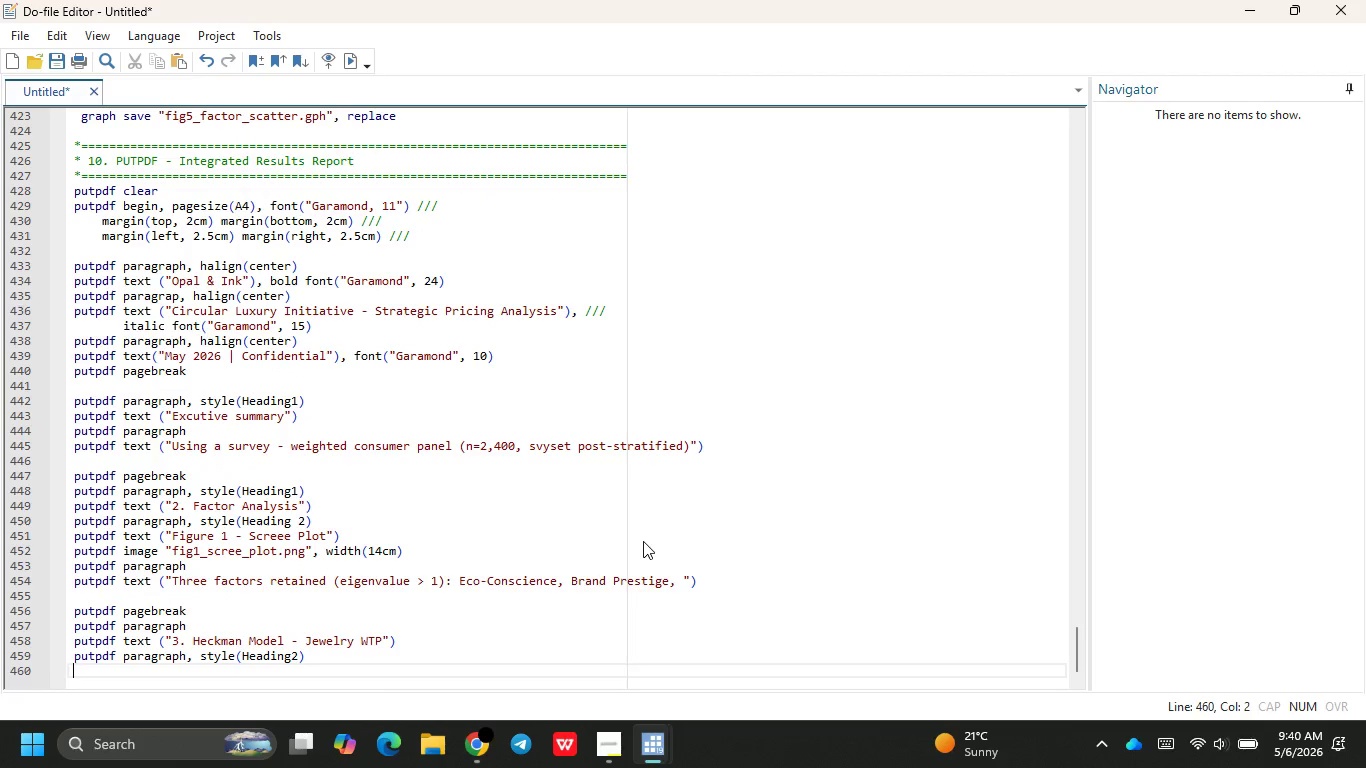 
type([i)
key(Backspace)
key(Backspace)
type(putpfg)
key(Backspace)
key(Backspace)
type(df text ("Figure 2 - Coeff)
 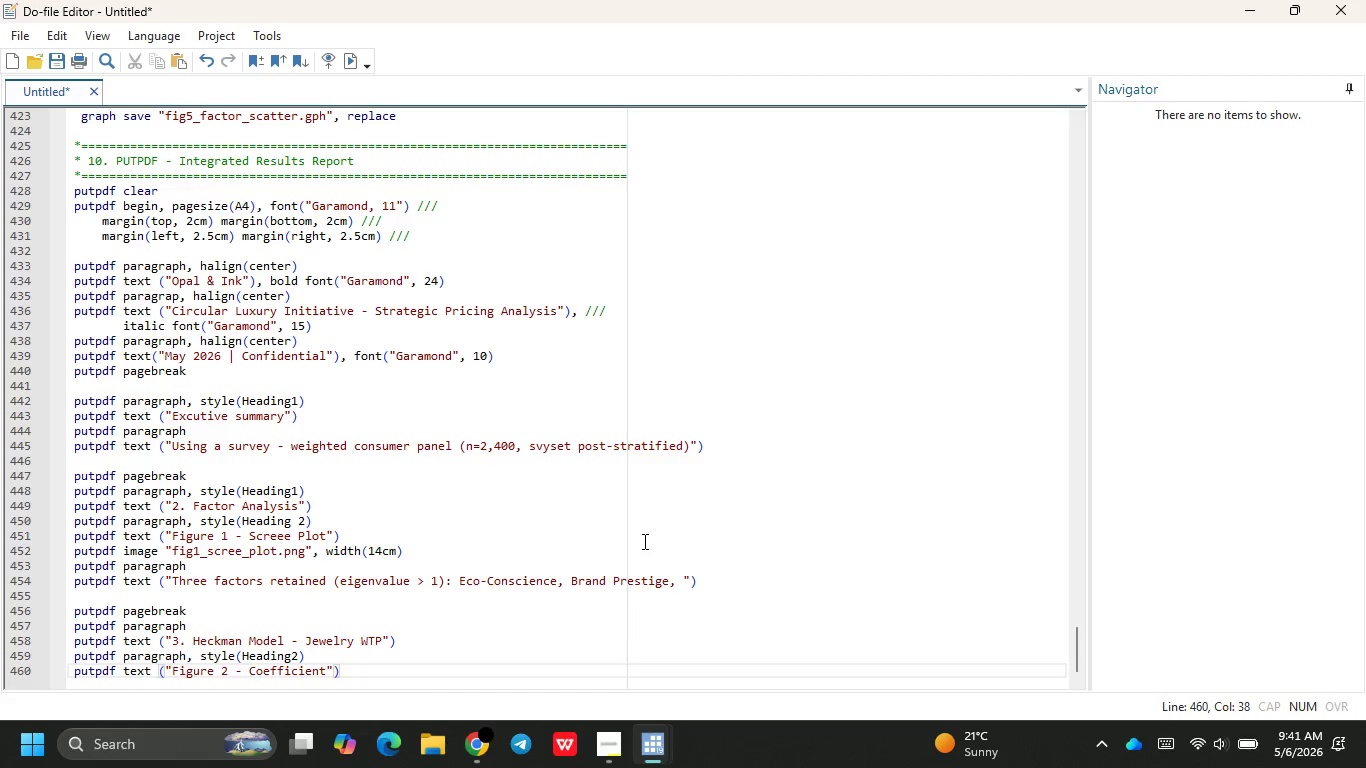 
 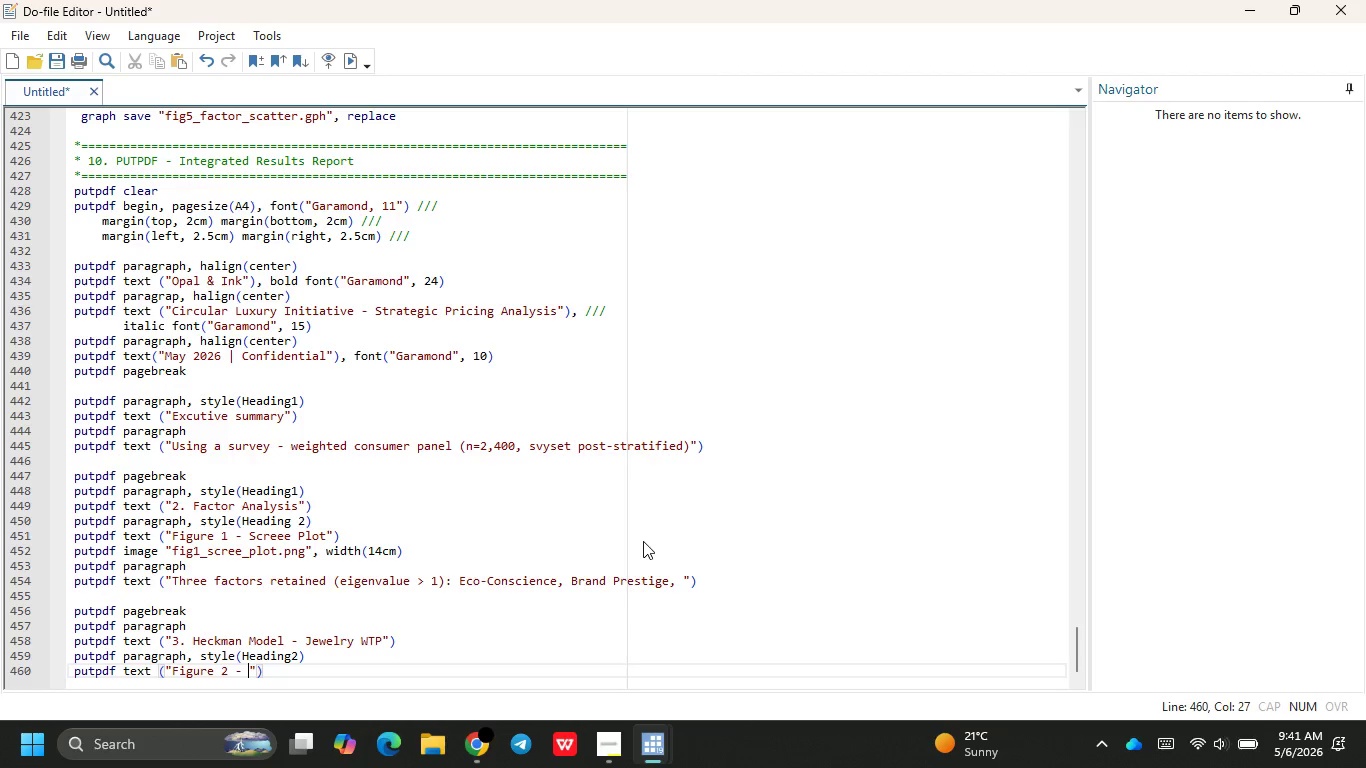 
key(Enter)
 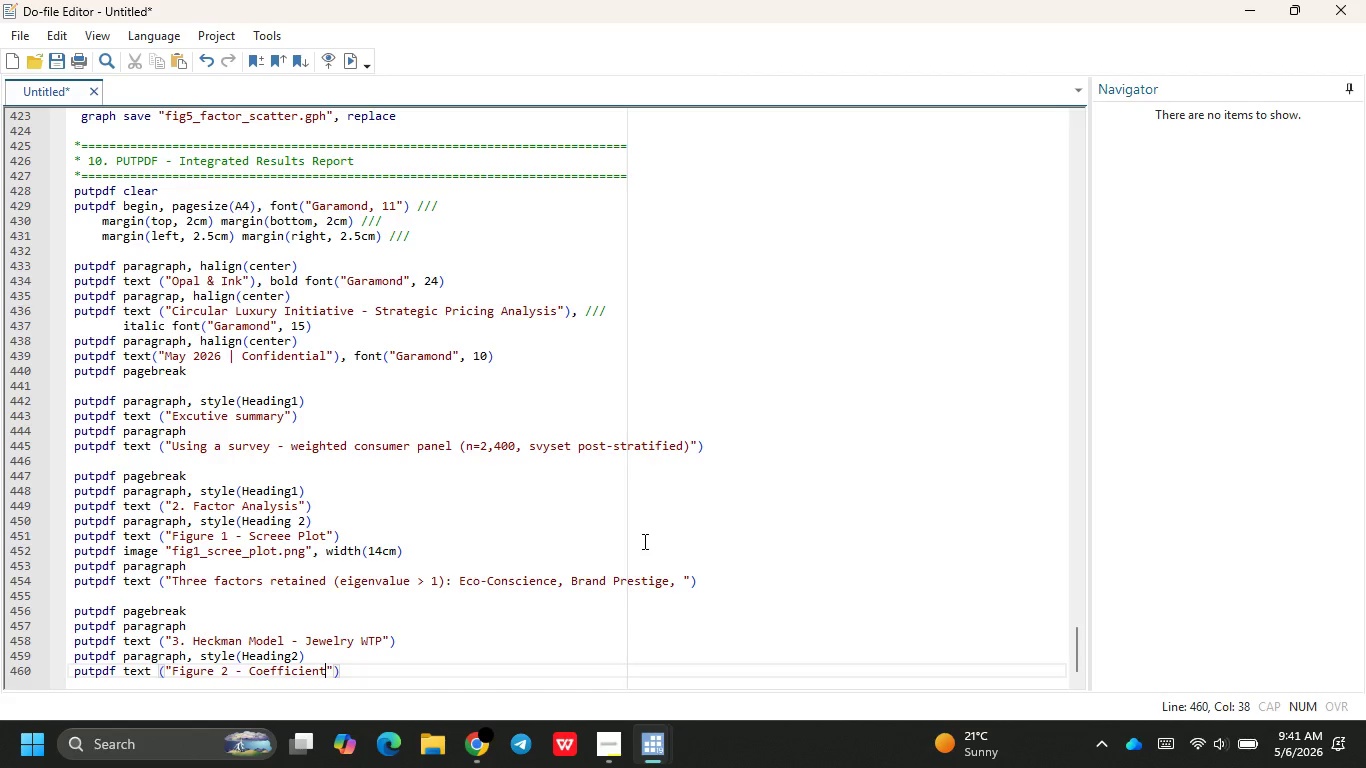 
type( Plot)
 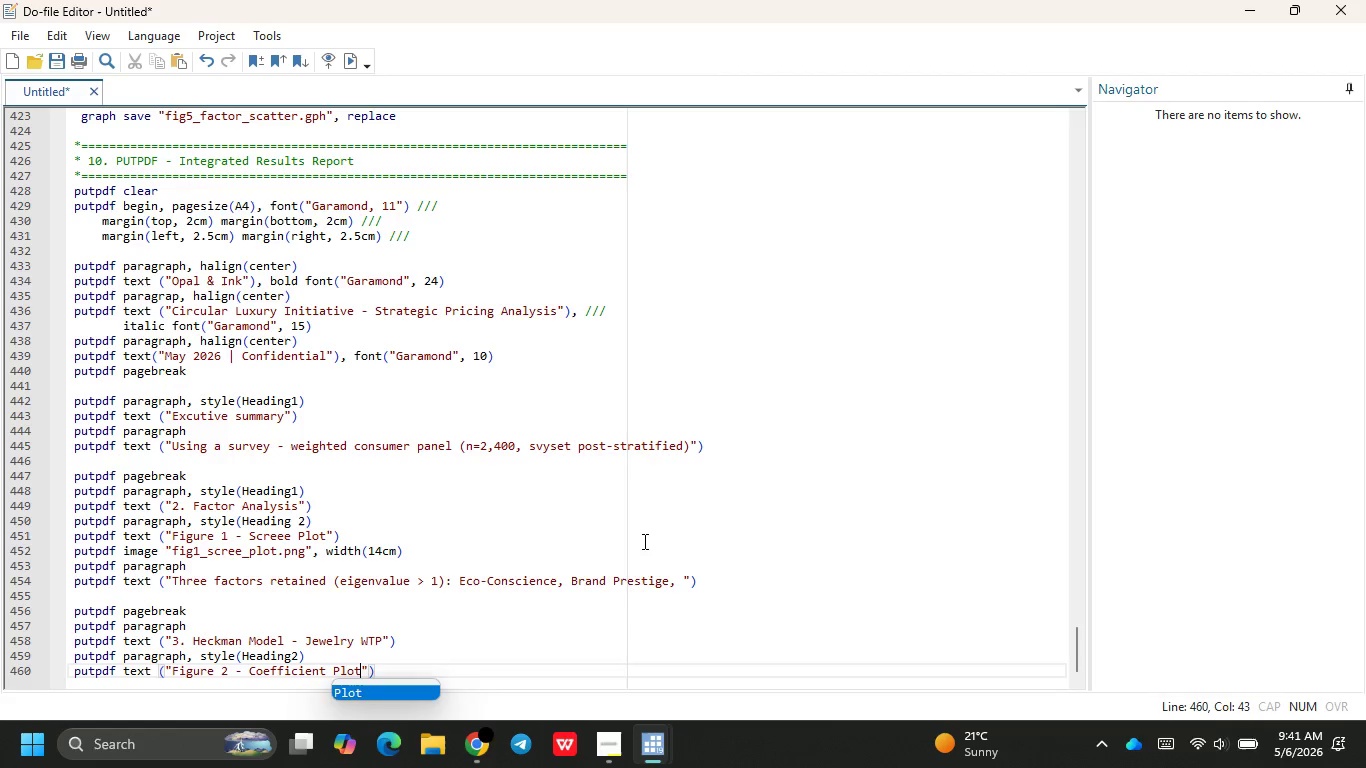 
key(ArrowRight)
 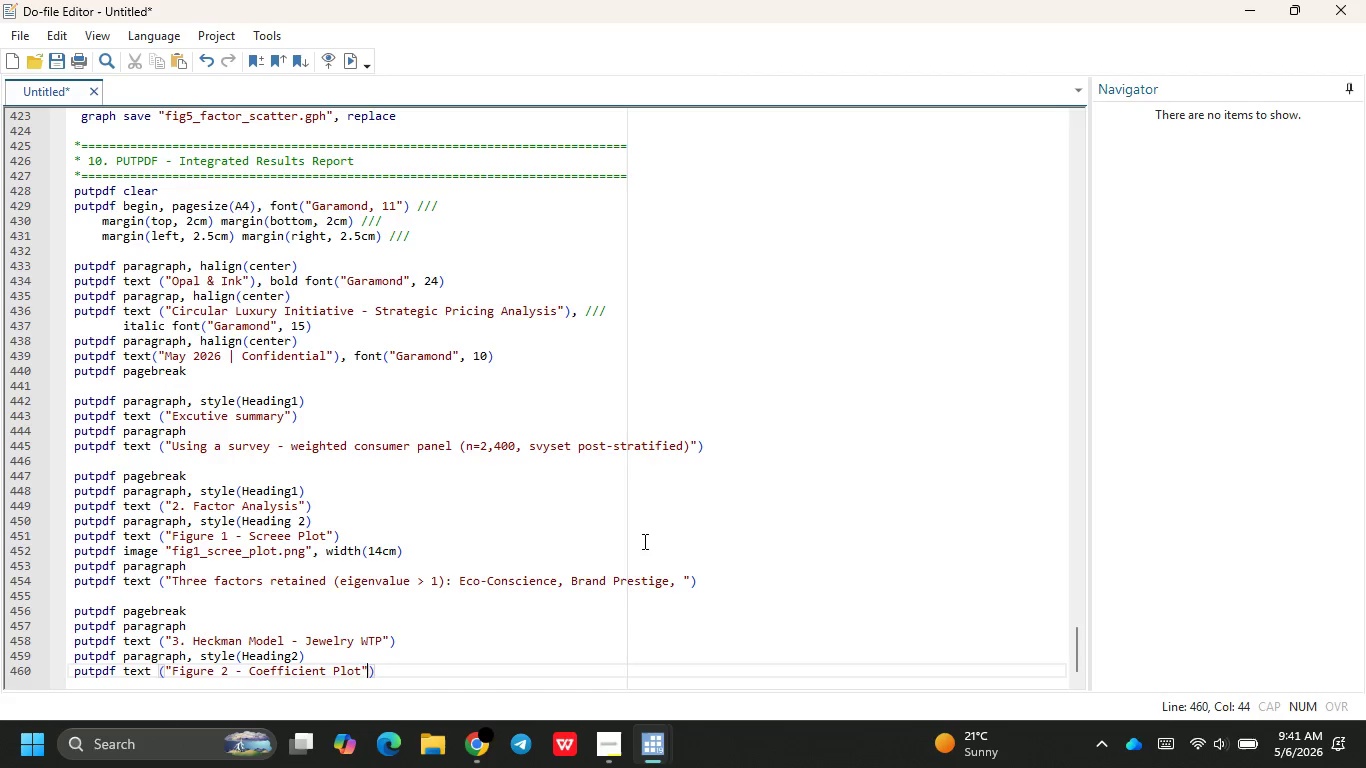 
key(ArrowRight)
 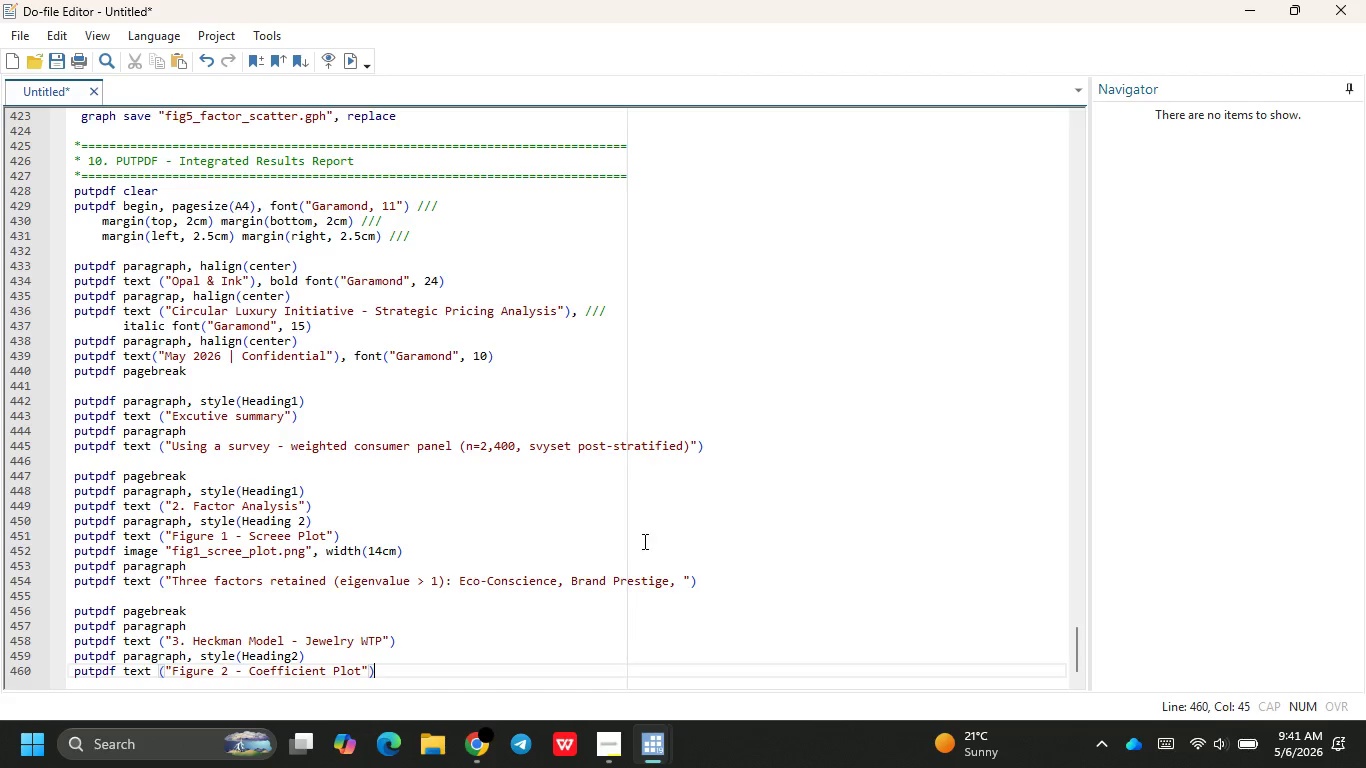 
key(Enter)
 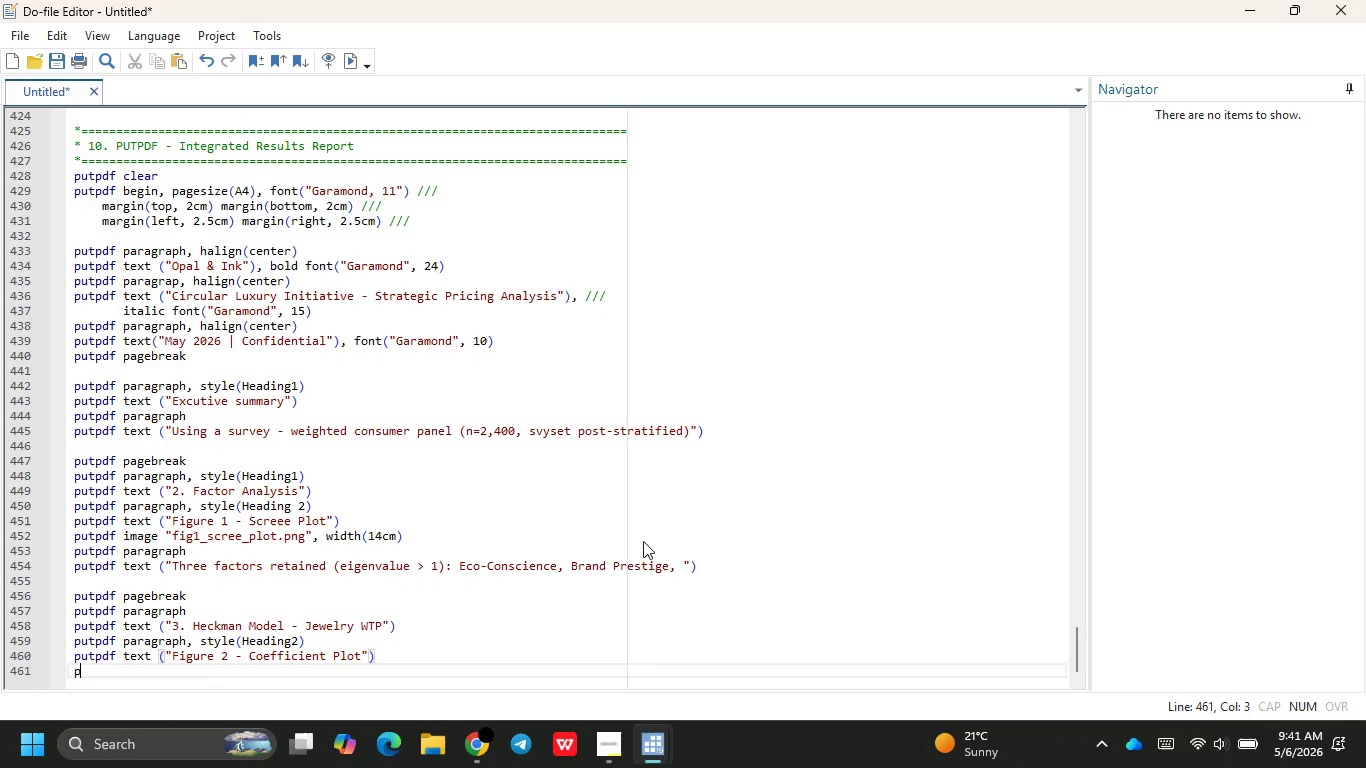 
type(putp)
 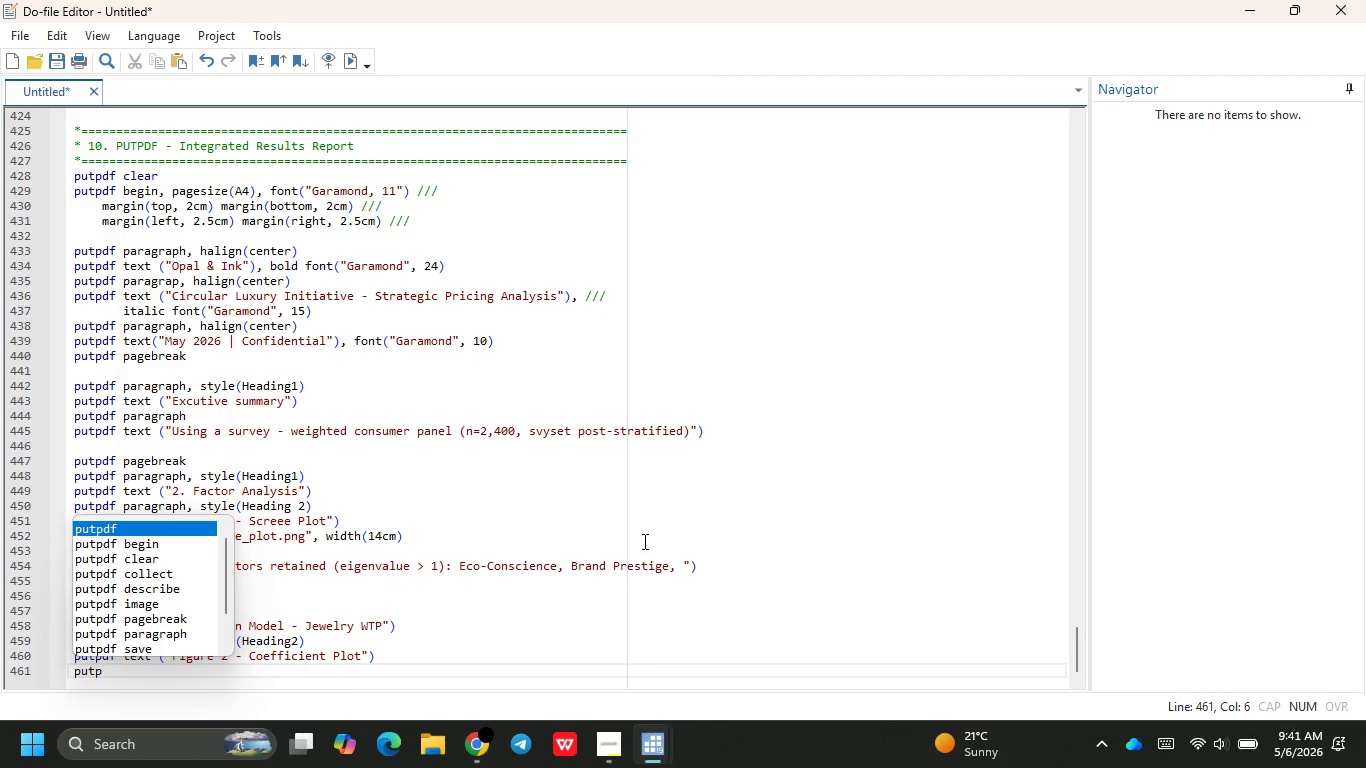 
key(Enter)
 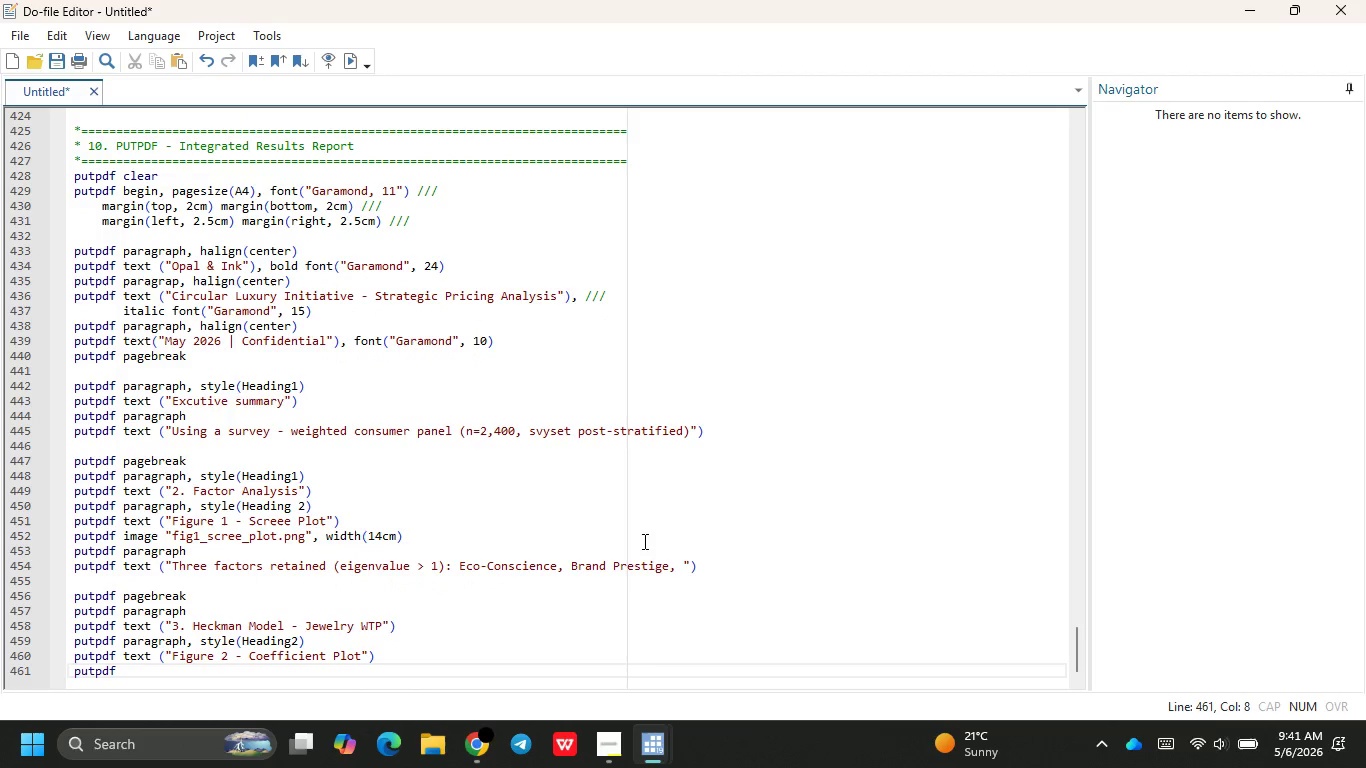 
type( image ()
key(Backspace)
type("fig2)
 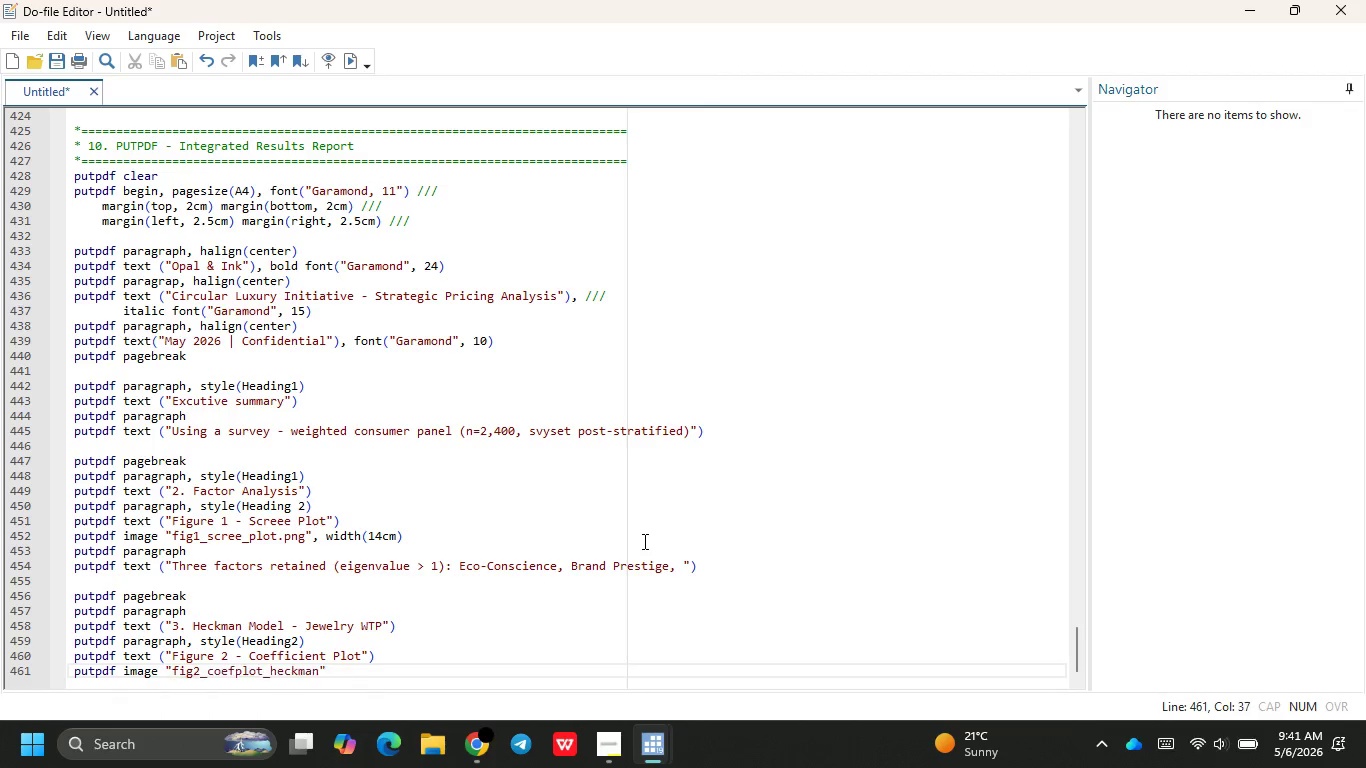 
 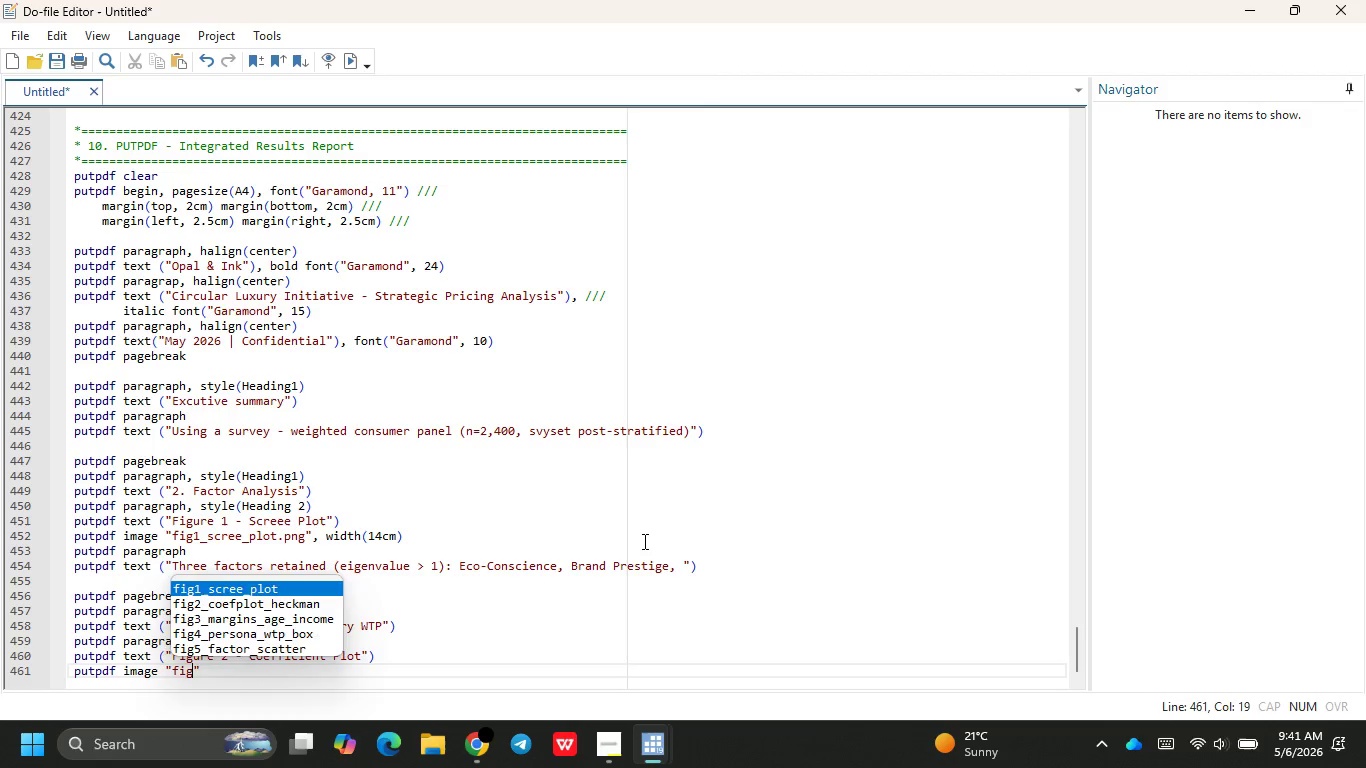 
key(Enter)
 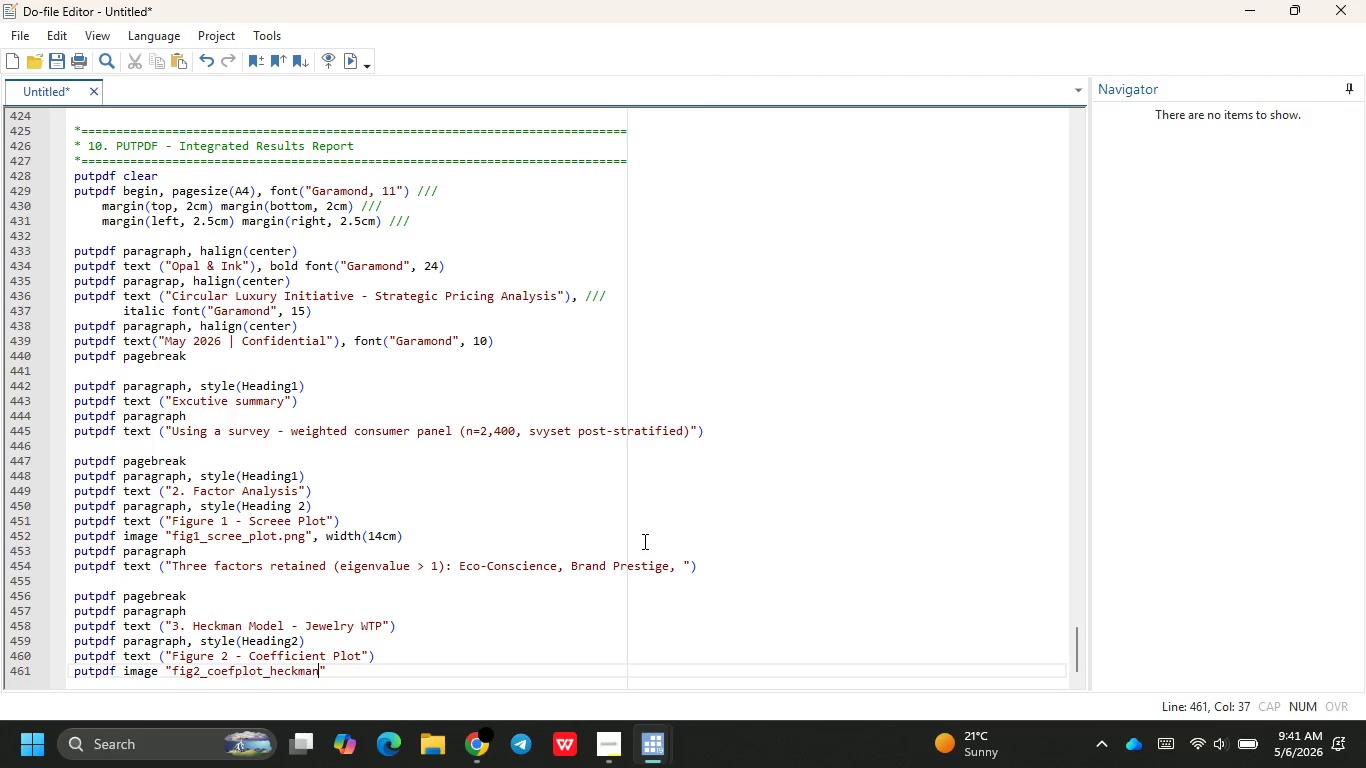 
type(,)
key(Backspace)
type(.png)
 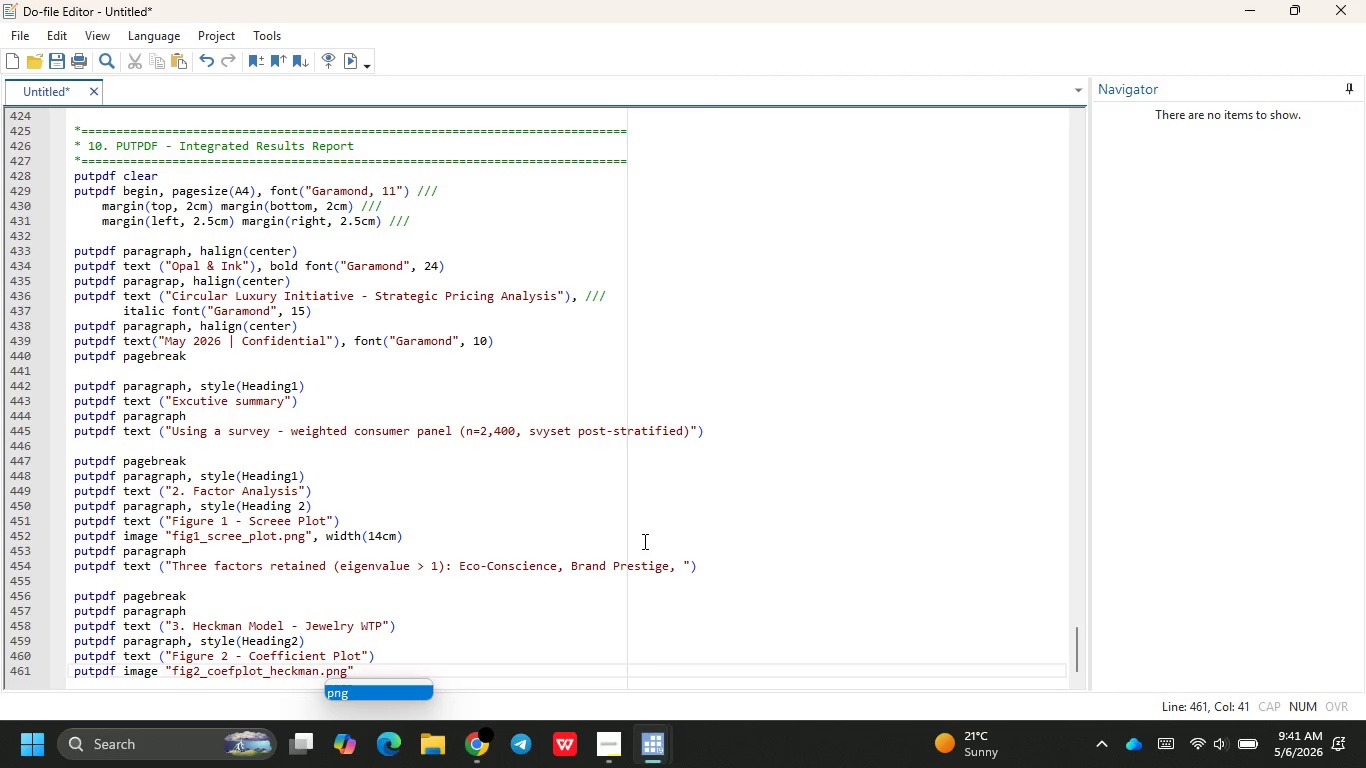 
key(ArrowRight)
 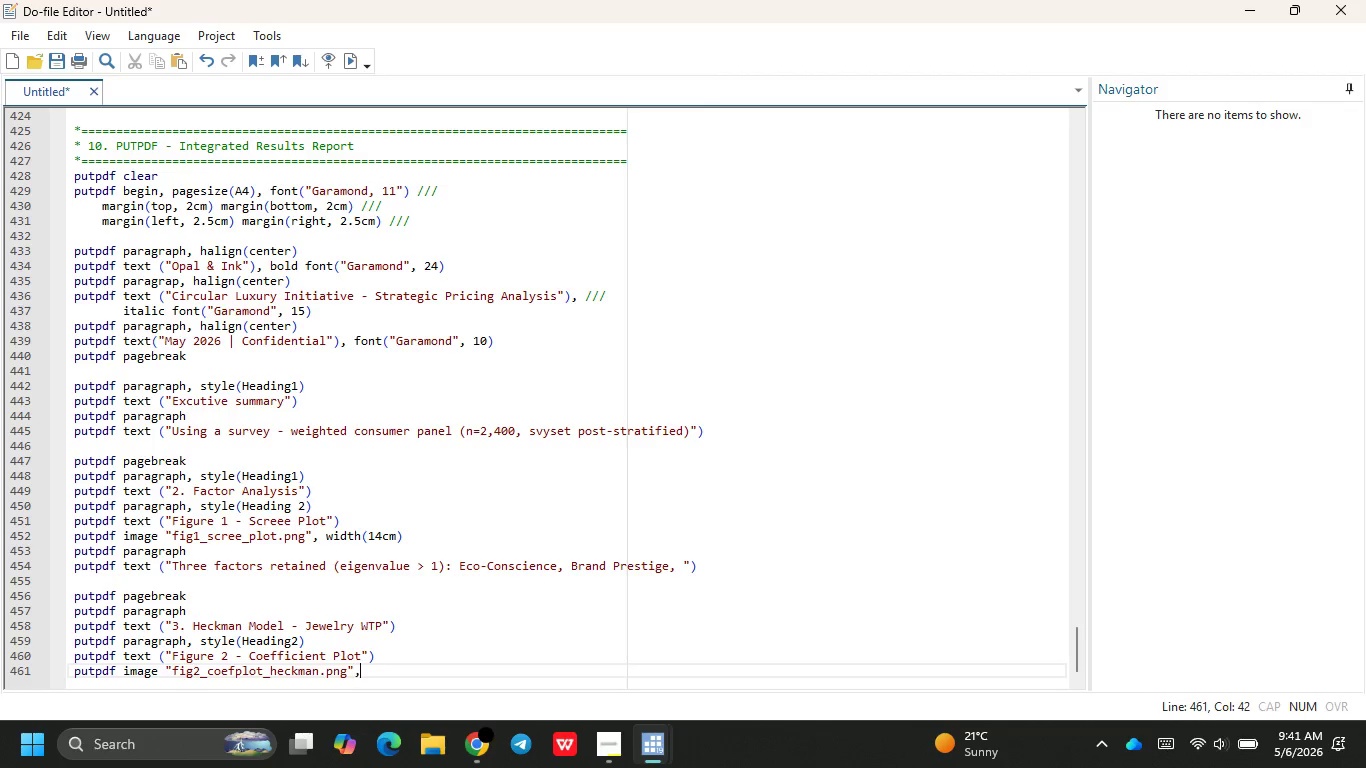 
type(, width(14cm)
 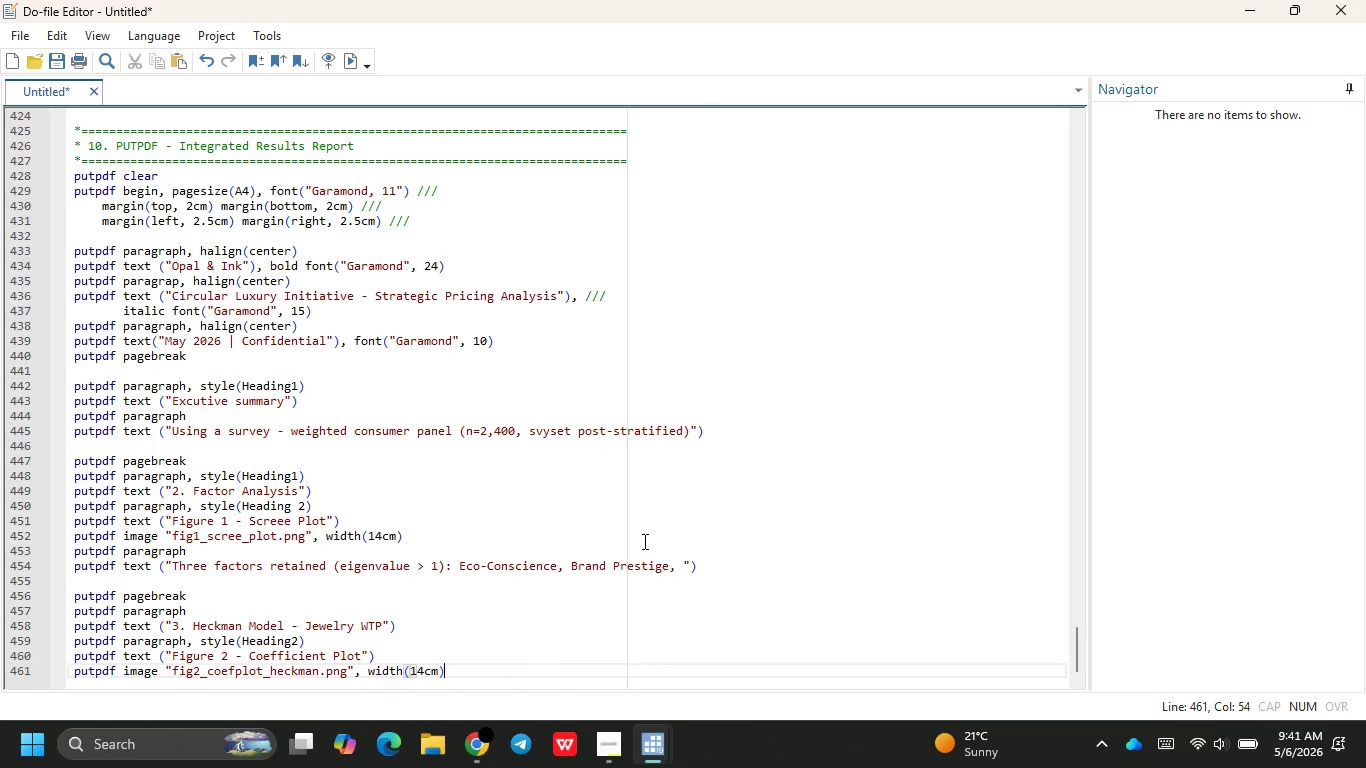 
key(ArrowRight)
 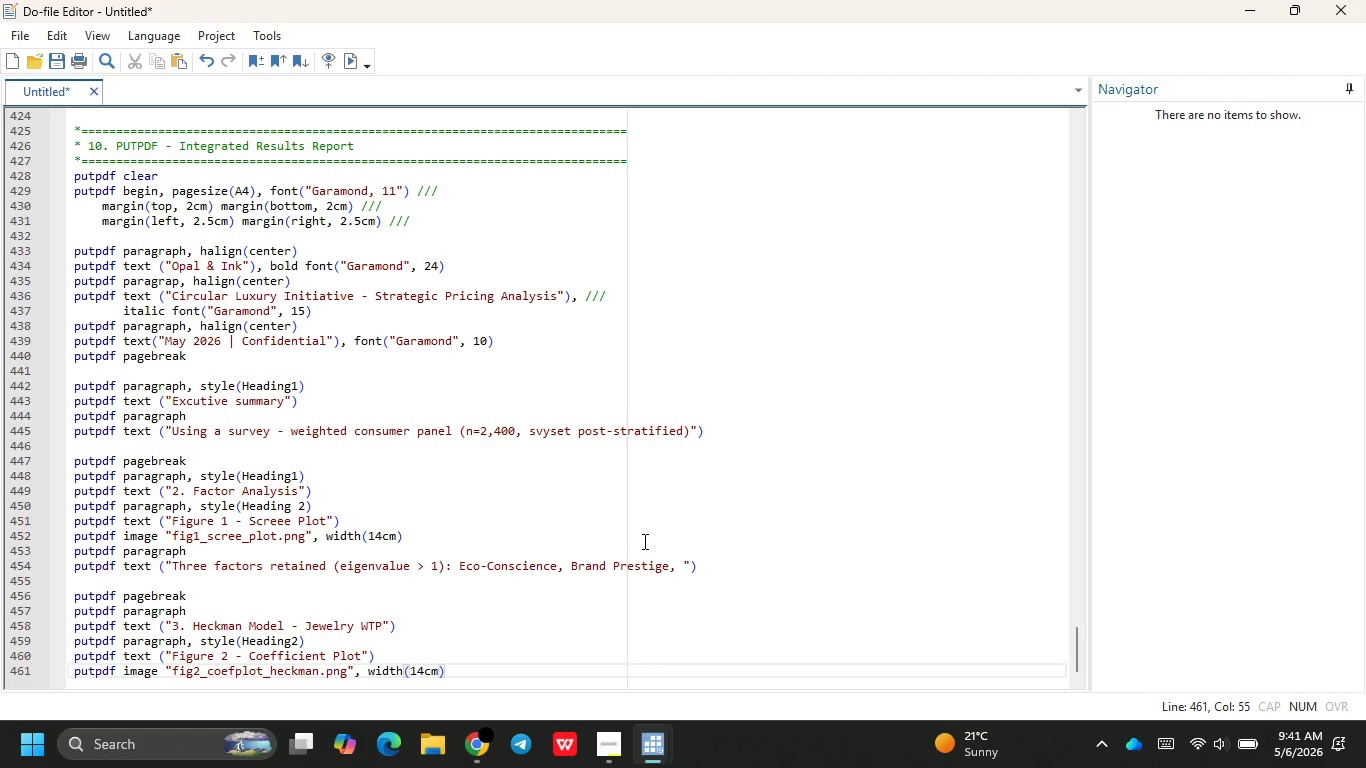 
key(Enter)
 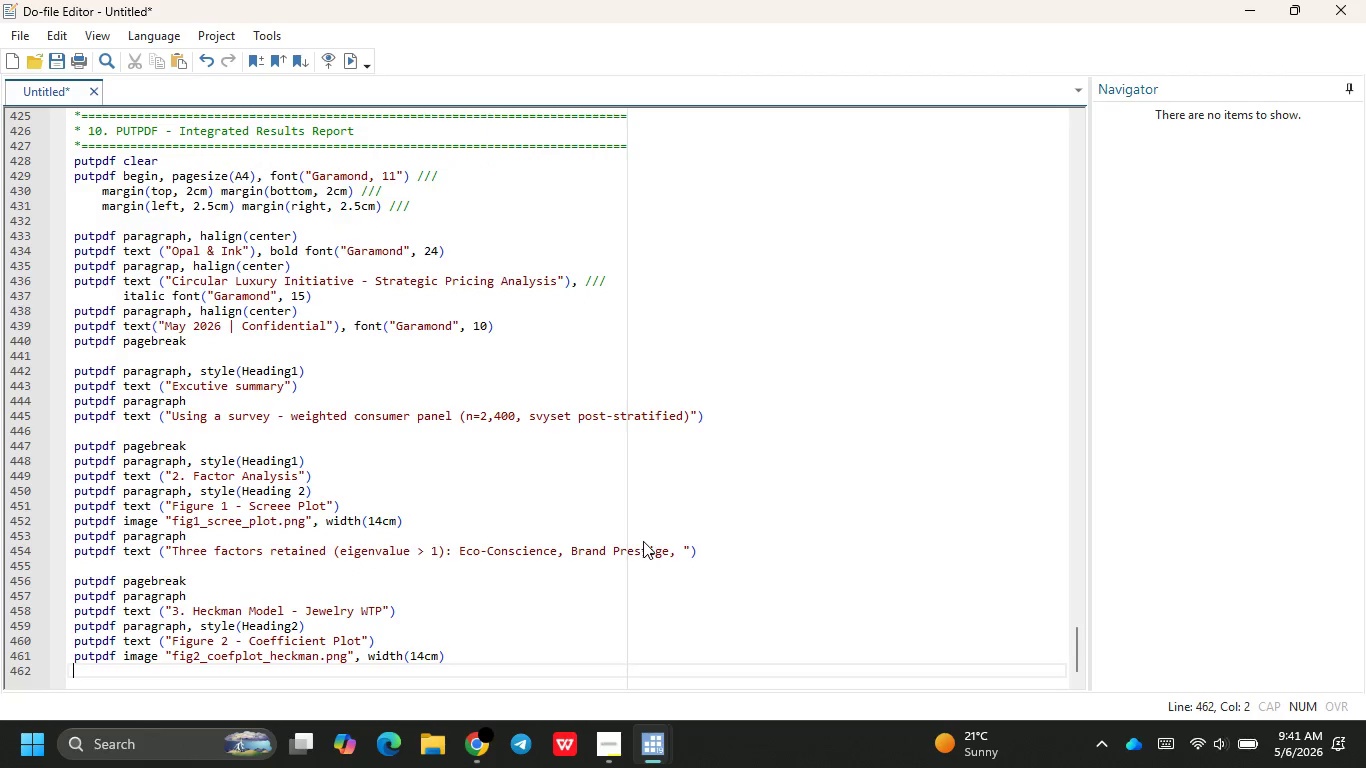 
type(putpf)
key(Backspace)
key(Backspace)
type(pdf a)
key(Backspace)
type(parar)
 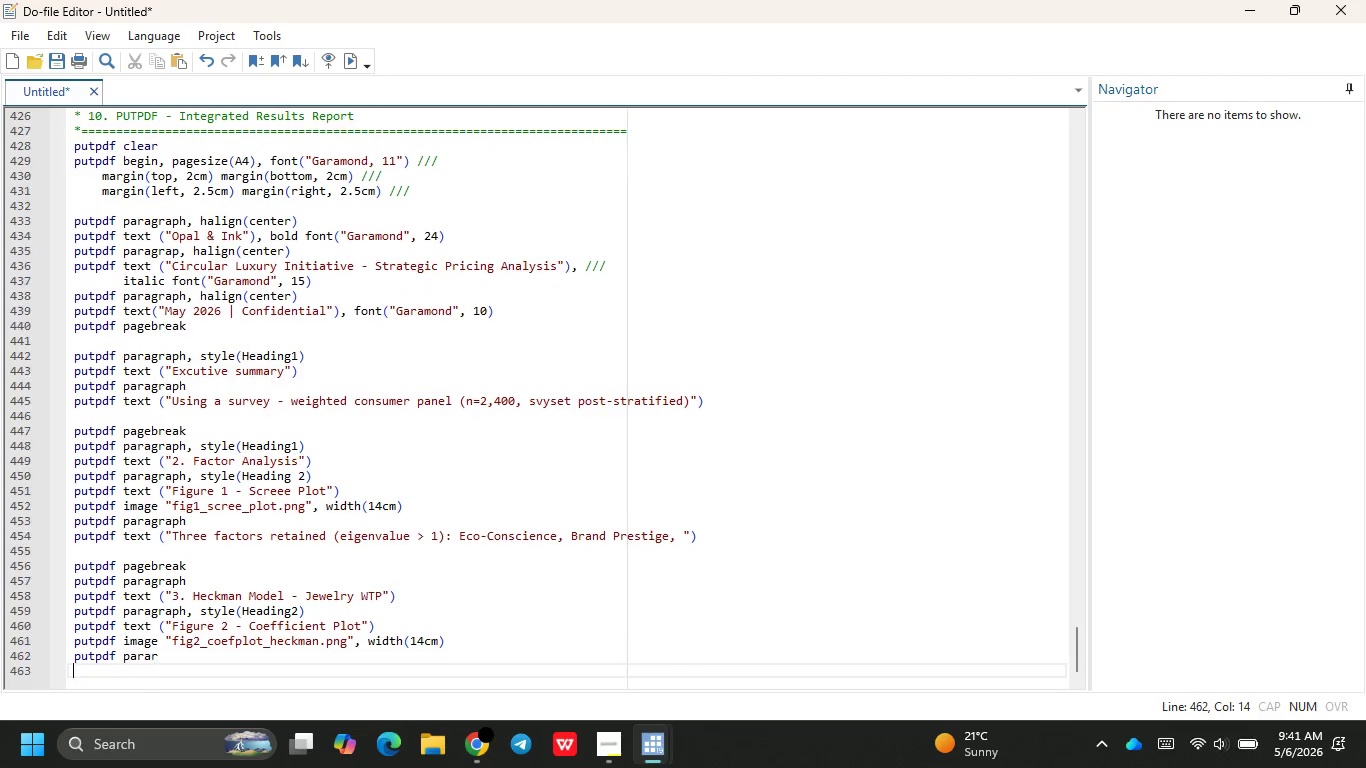 
key(Enter)
 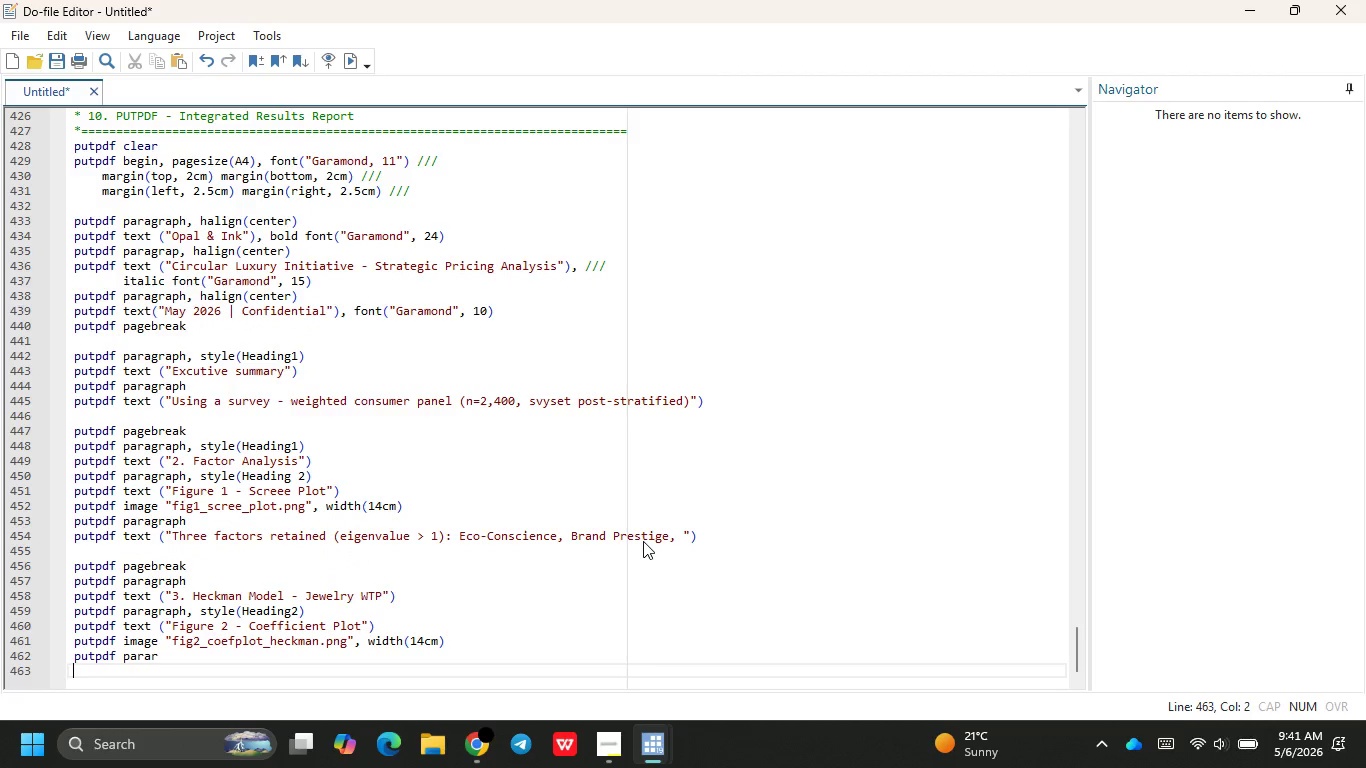 
key(Backspace)
key(Backspace)
key(Backspace)
type(gr)
 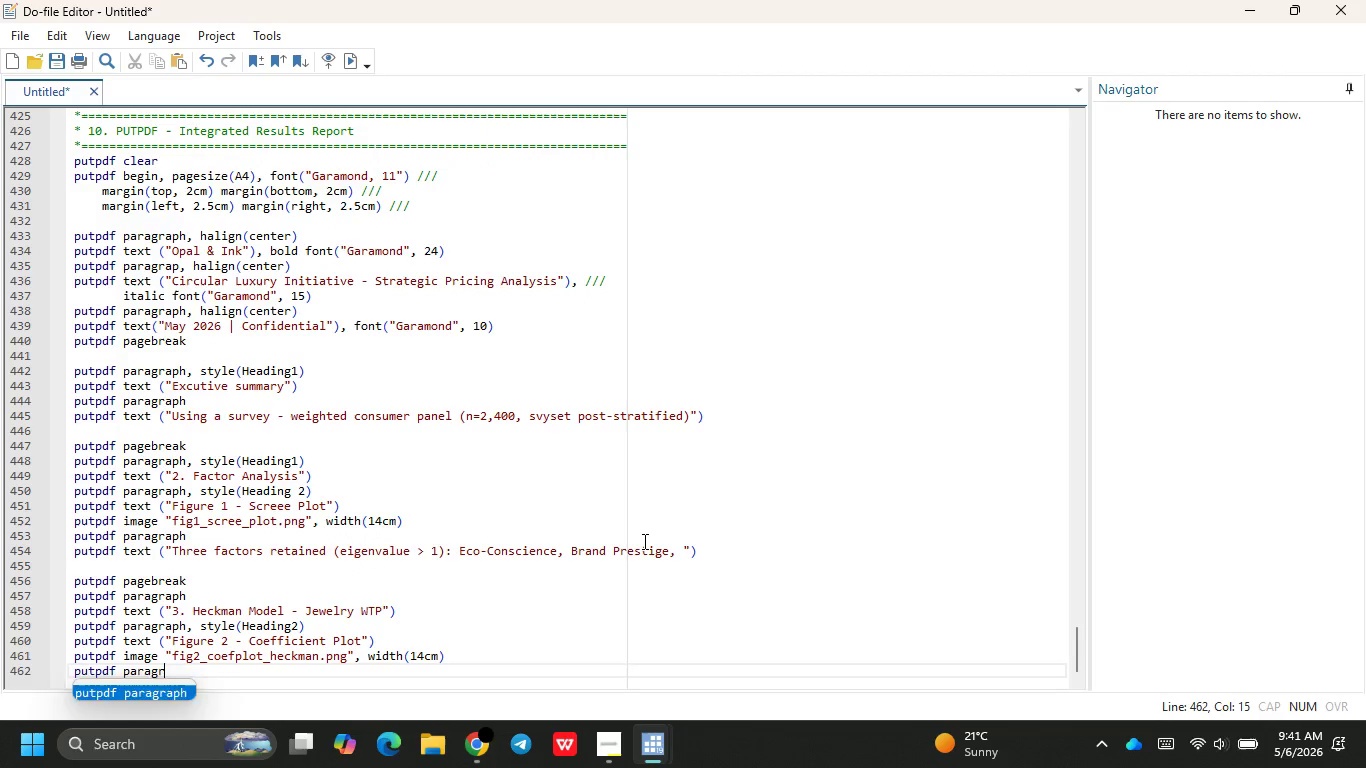 
key(Enter)
 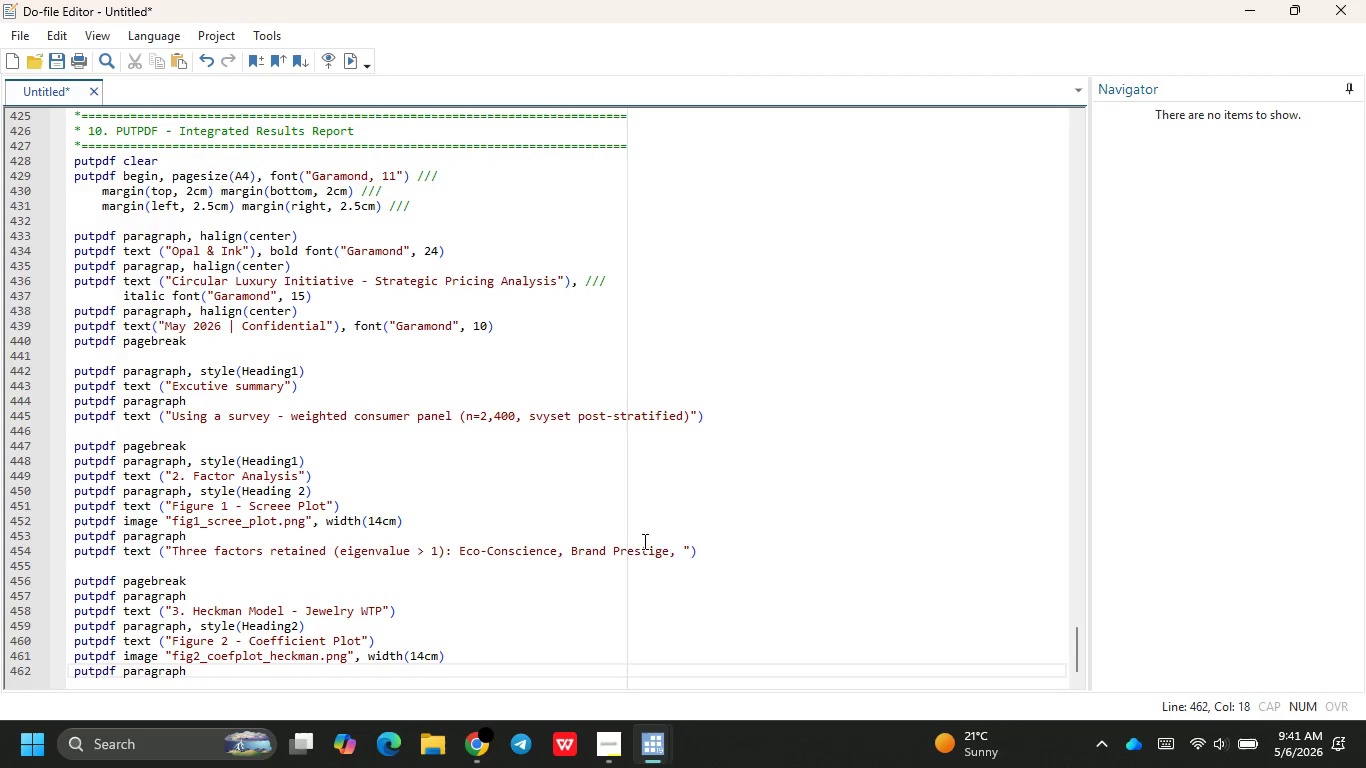 
key(Space)
 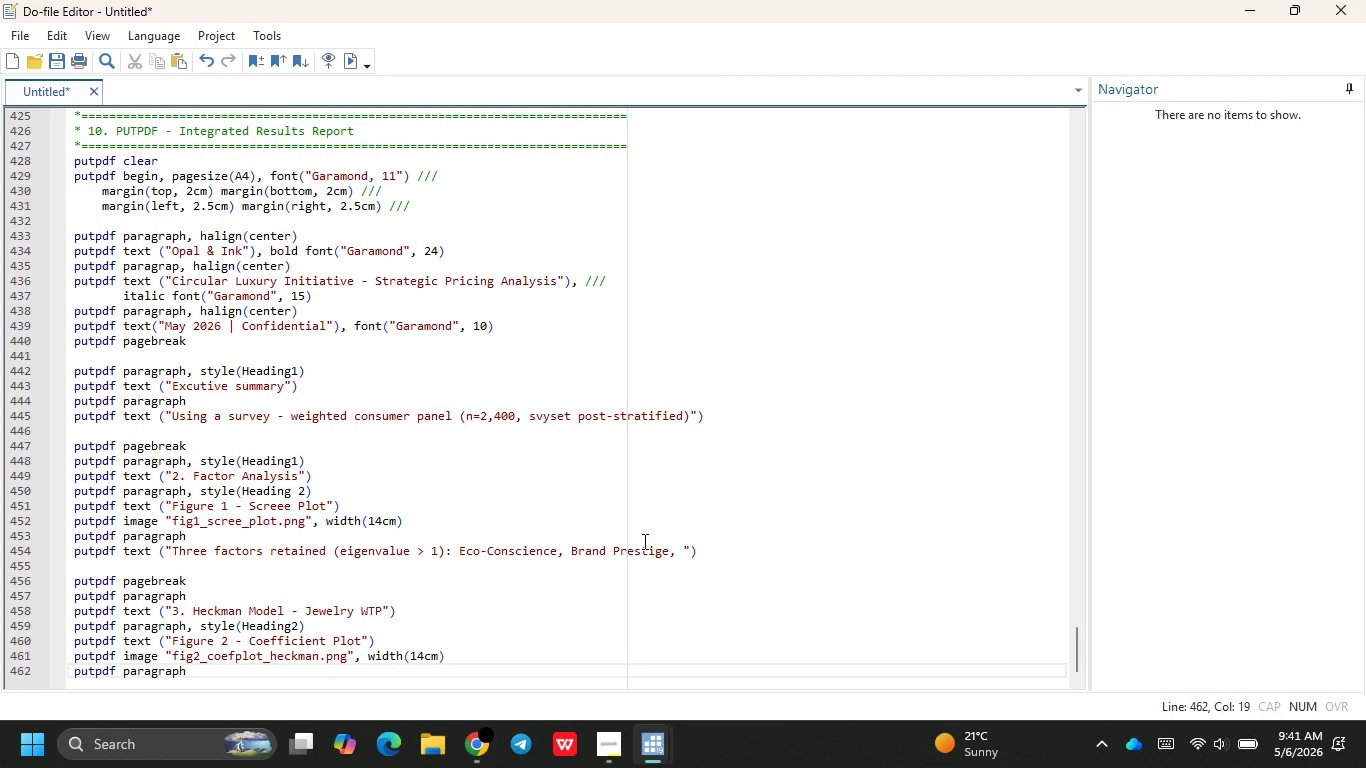 
key(Enter)
 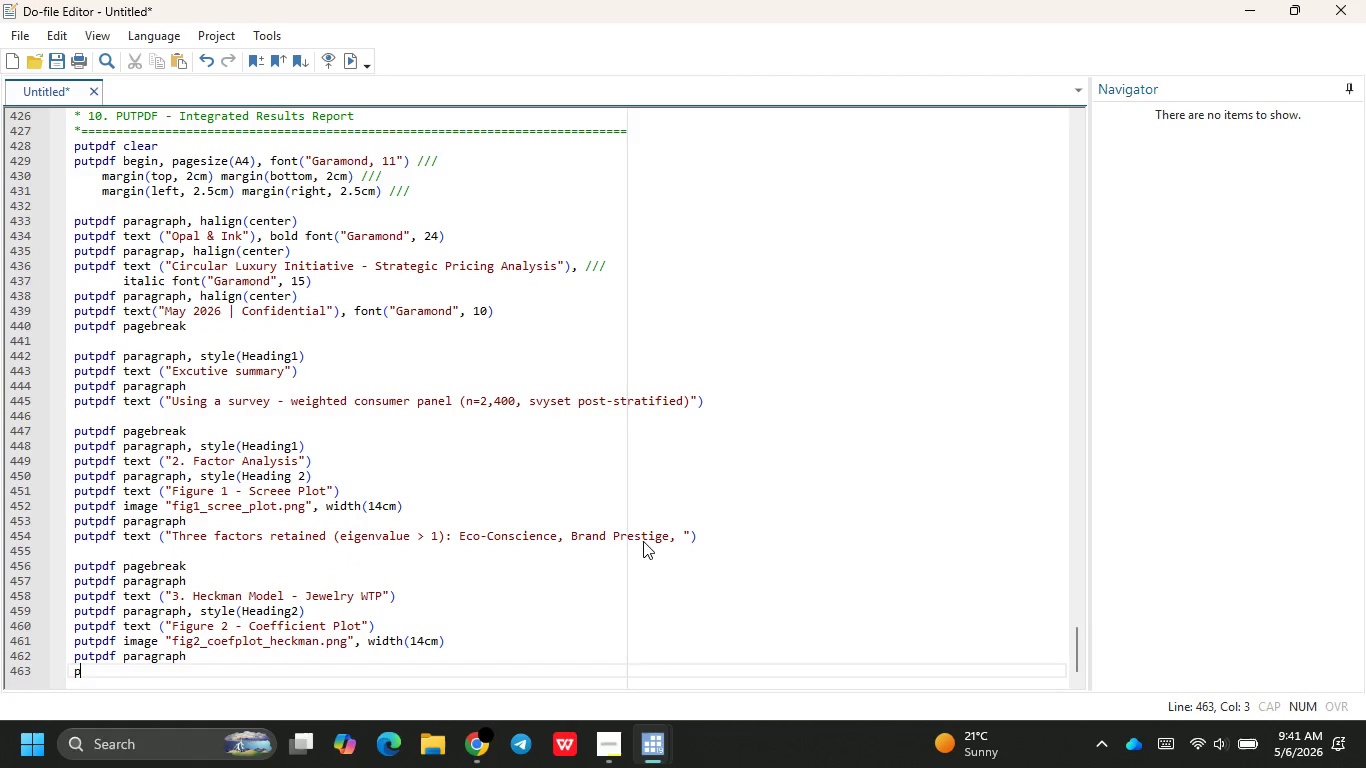 
type(putpfd)
key(Backspace)
key(Backspace)
type(df text ("Eco-Cons)
 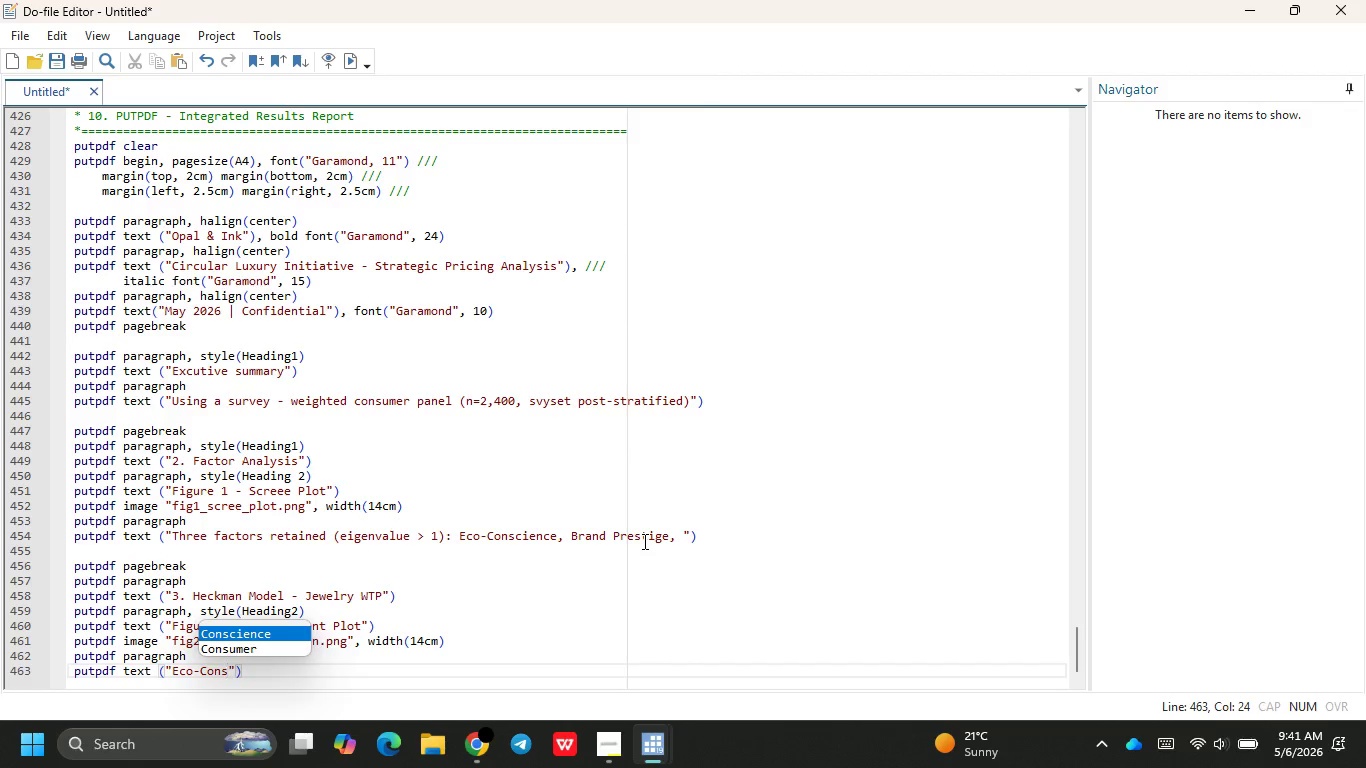 
 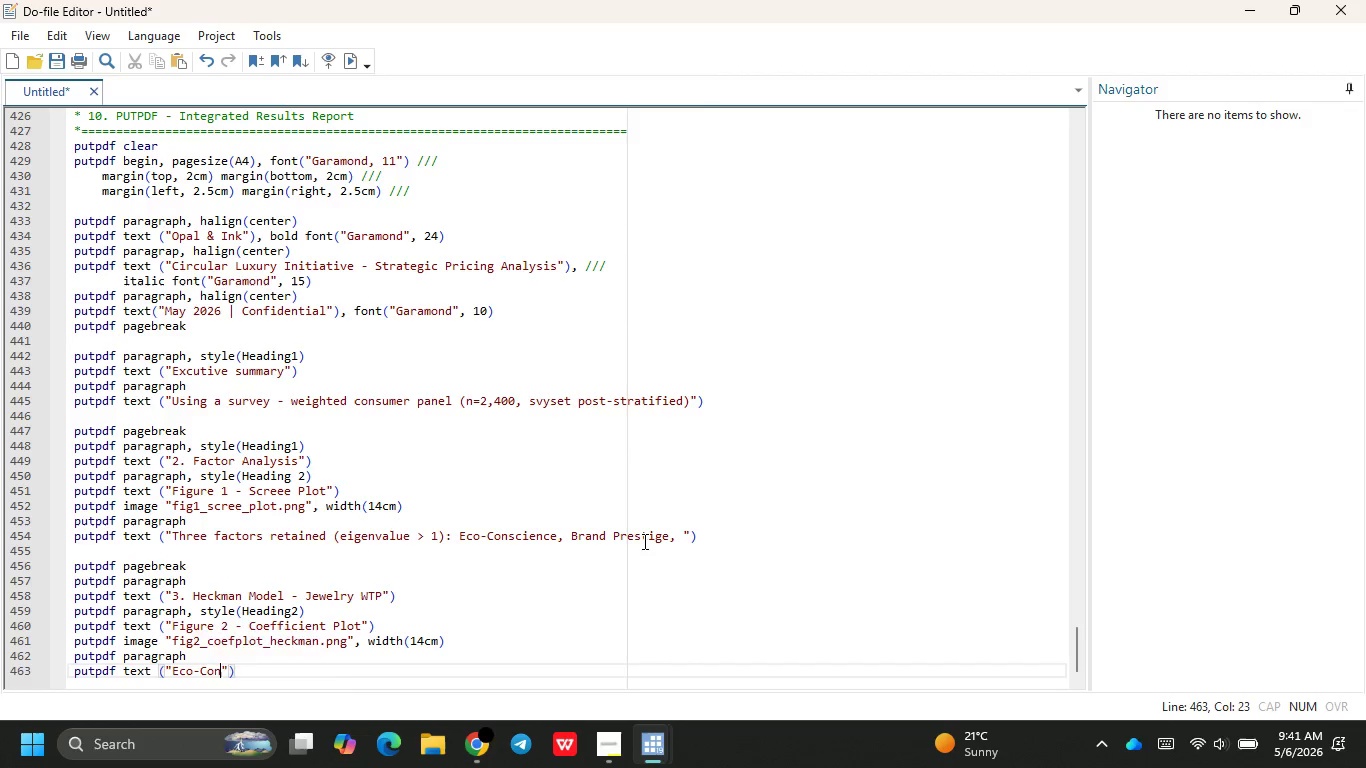 
key(Enter)
 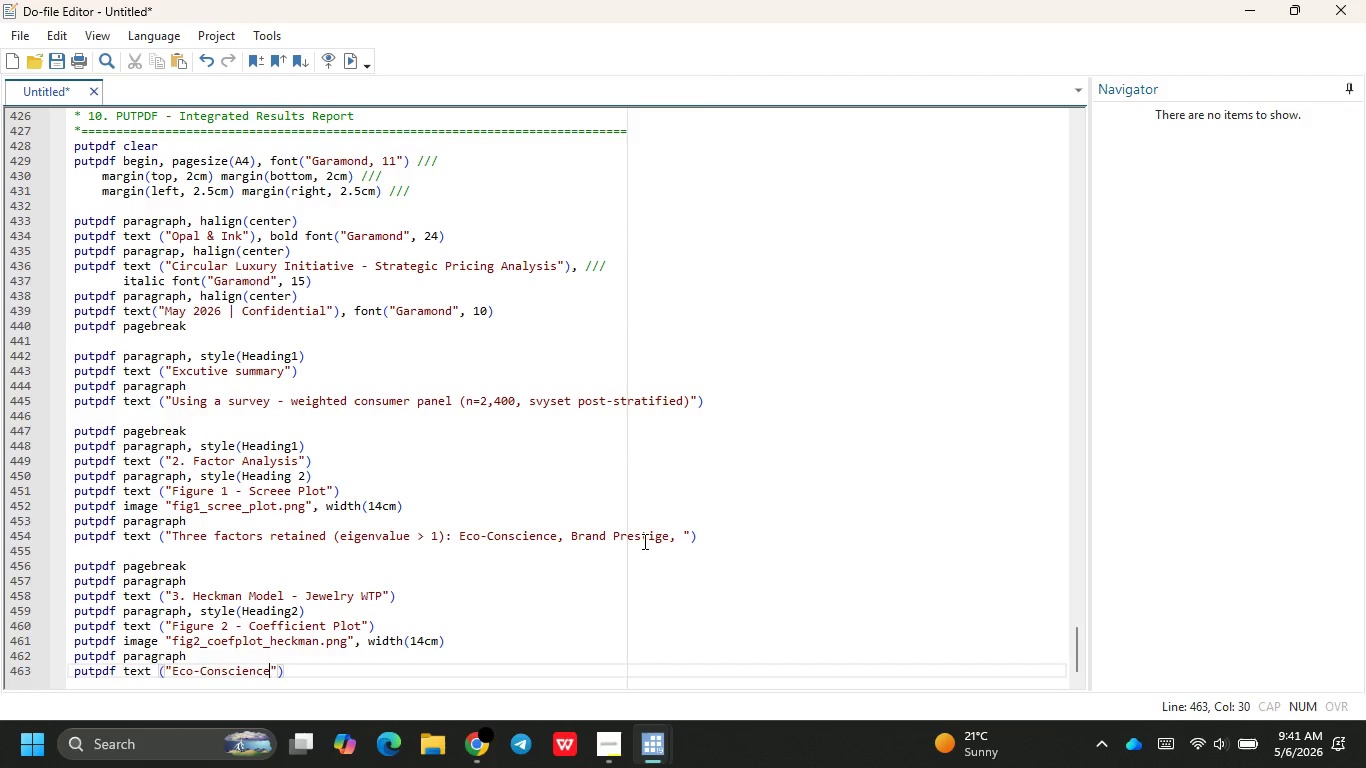 
type( (b=+34.3)
key(Backspace)
type(2)
 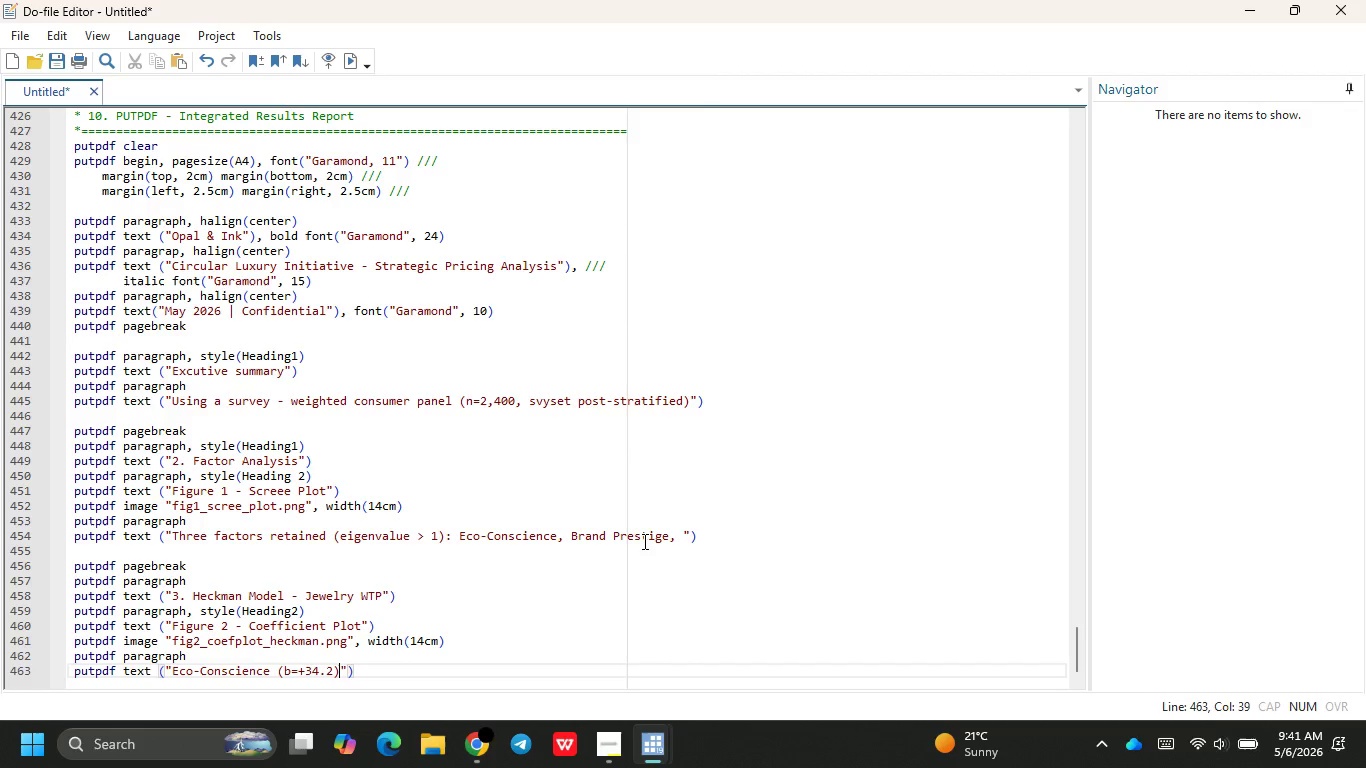 
key(ArrowRight)
 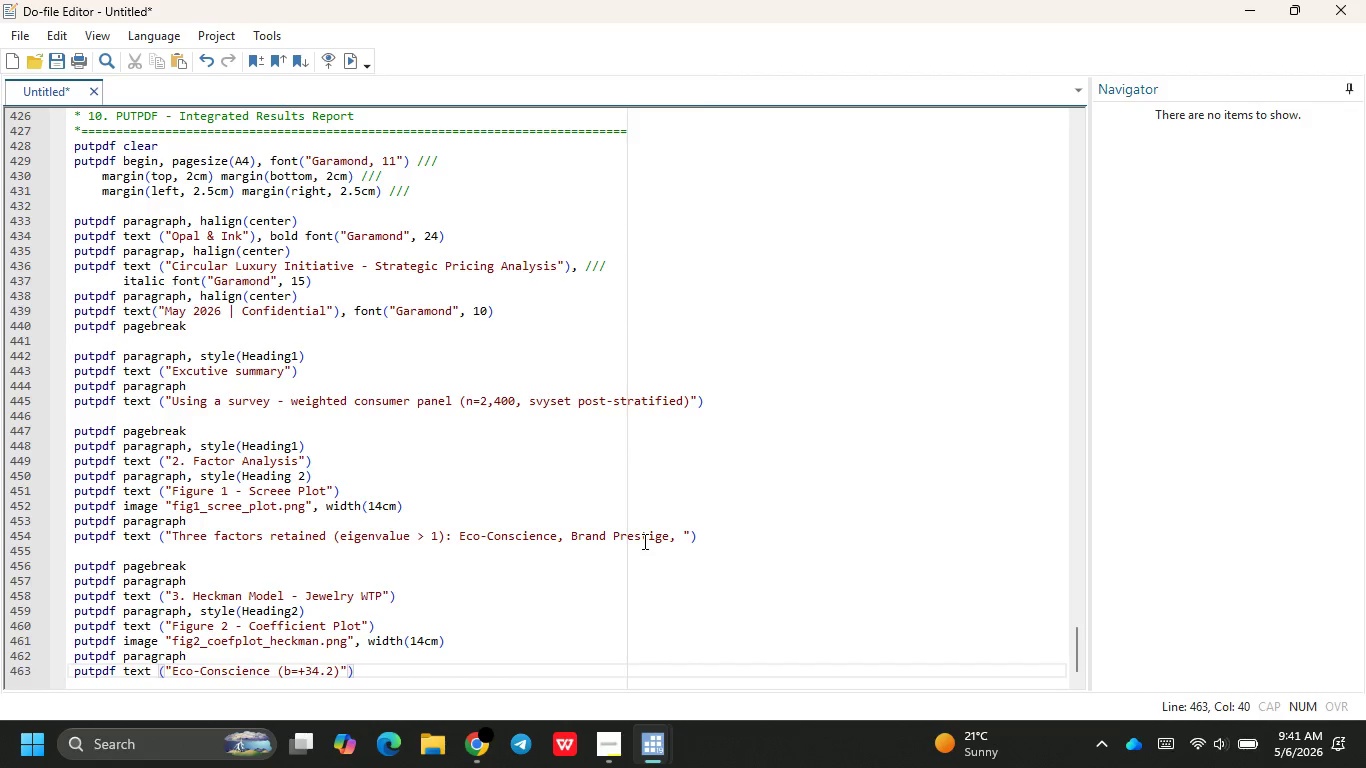 
type(, p<0.001)
 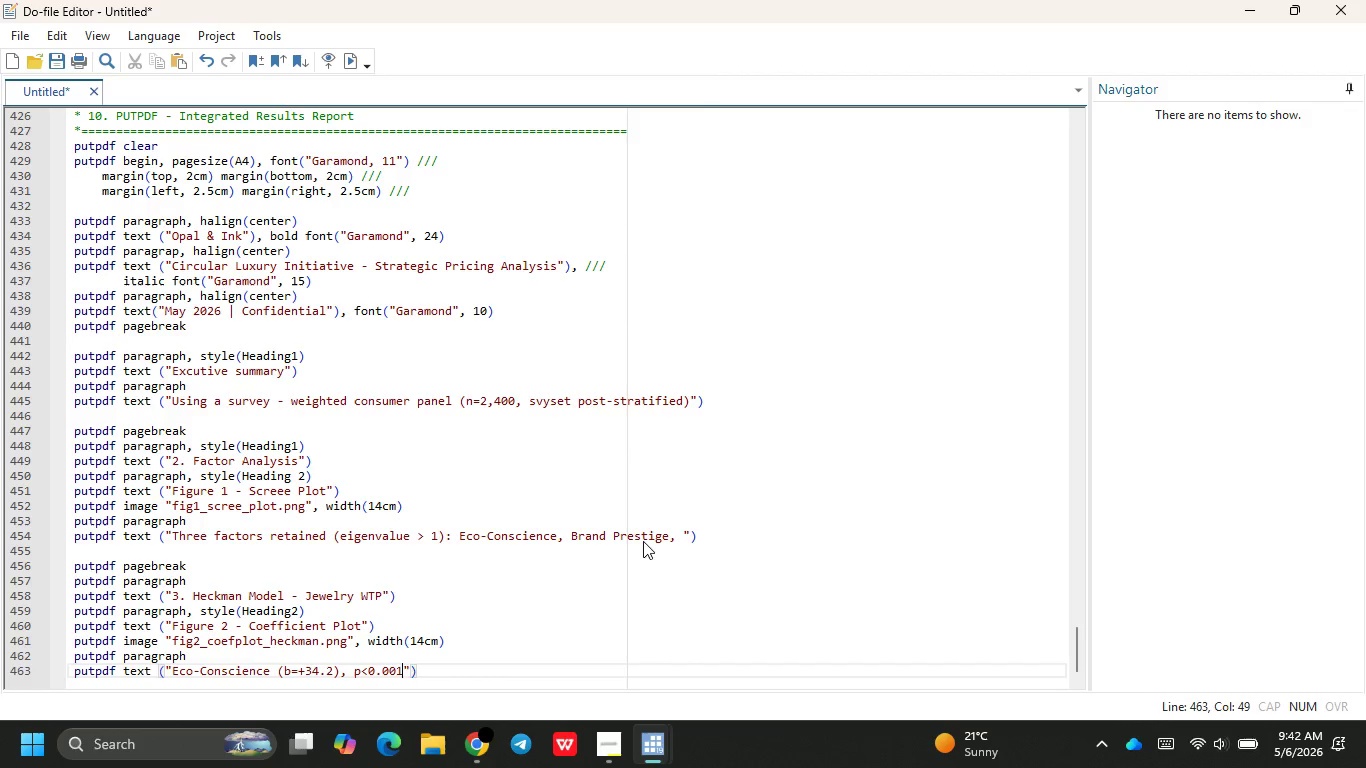 
key(ArrowRight)
 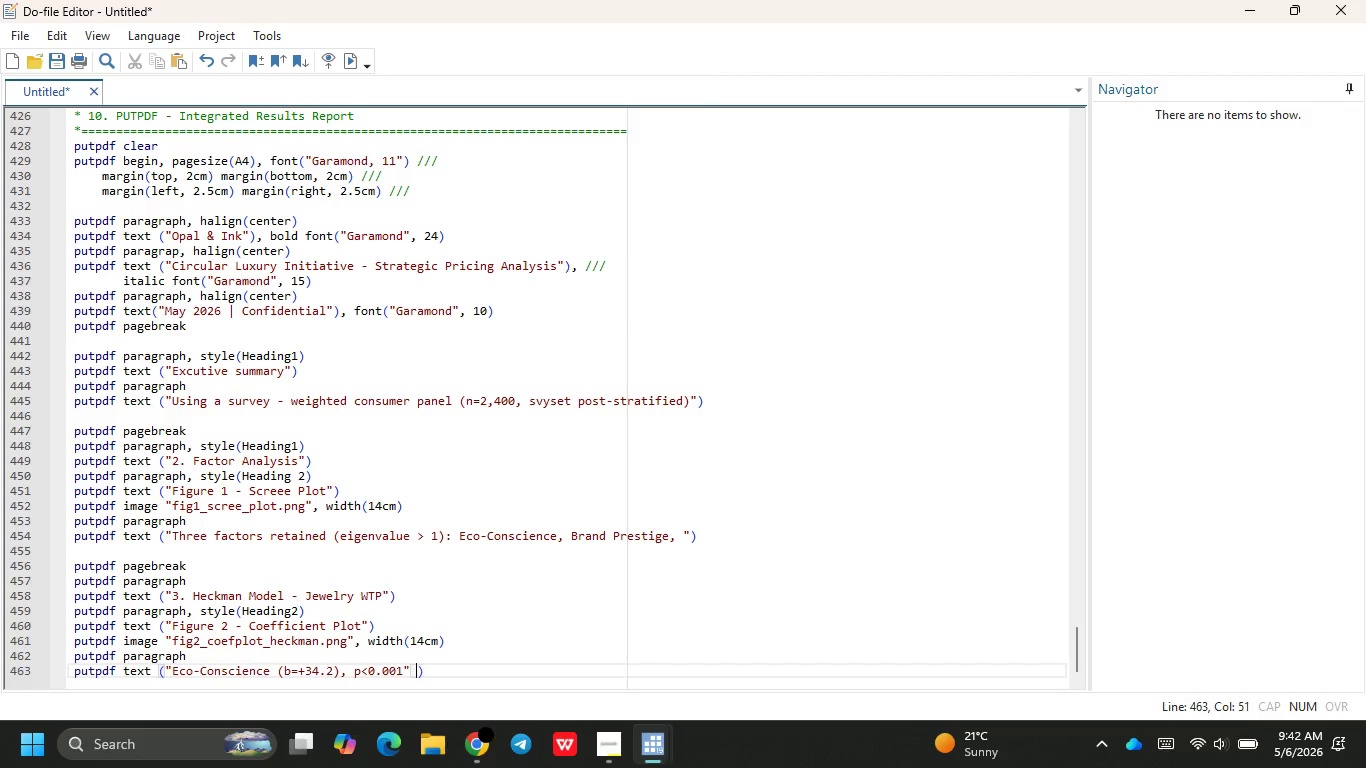 
type( and income are the dominant drivers. I)
 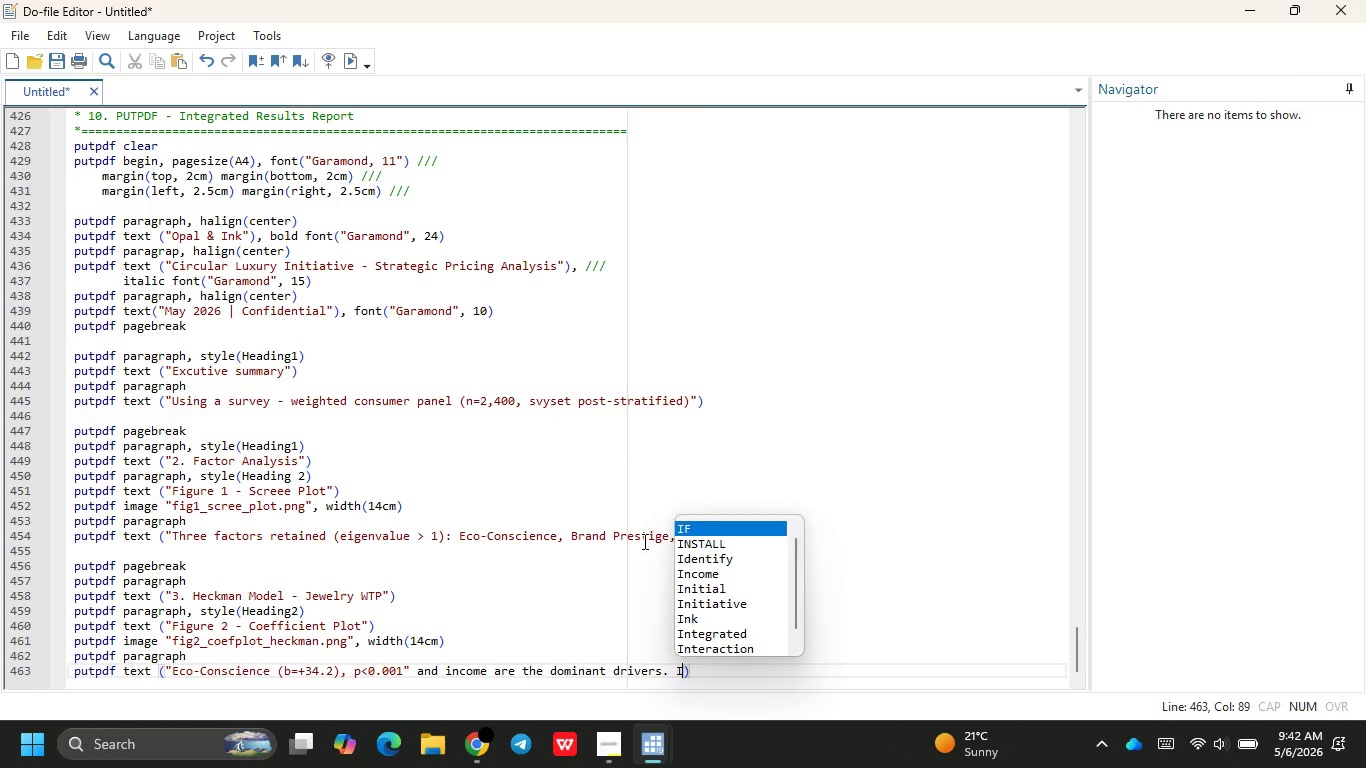 
key(ArrowRight)
 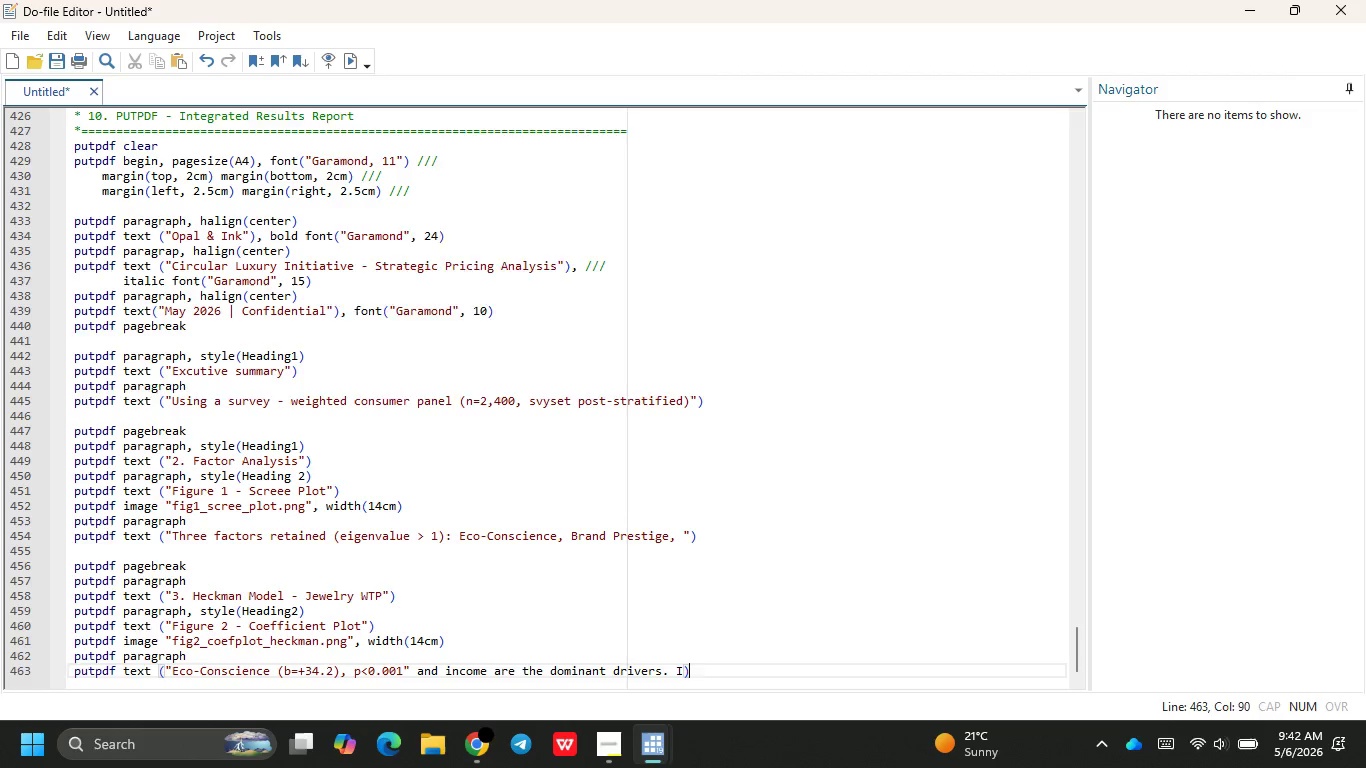 
key(Enter)
 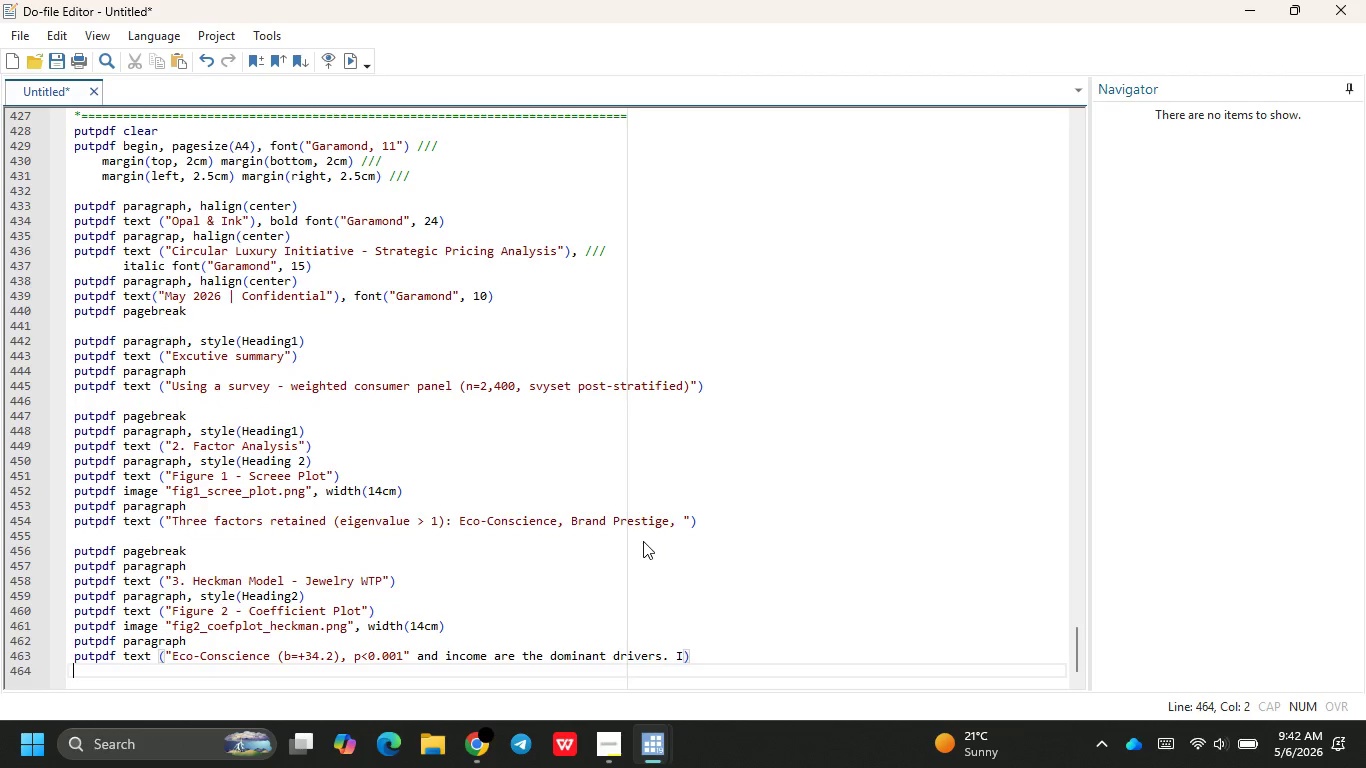 
key(Enter)
 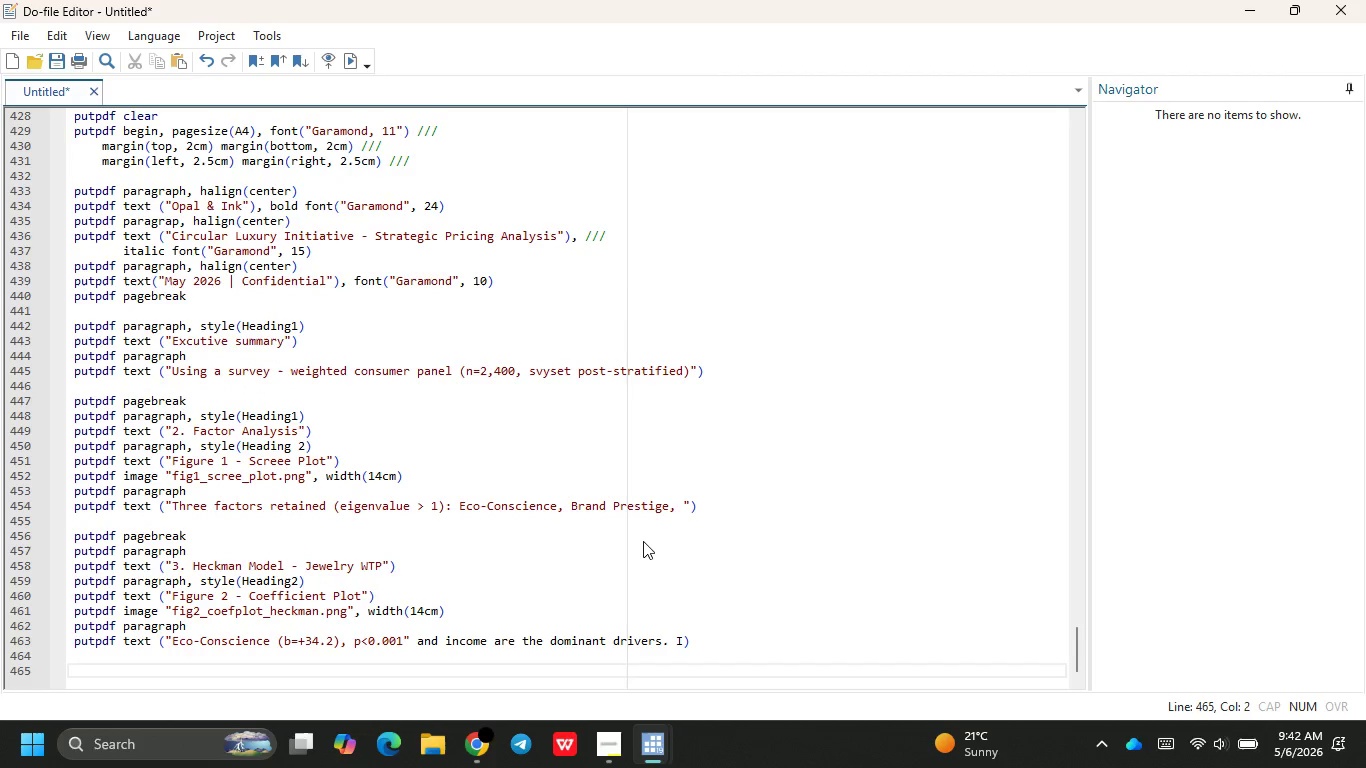 
type(putpd)
 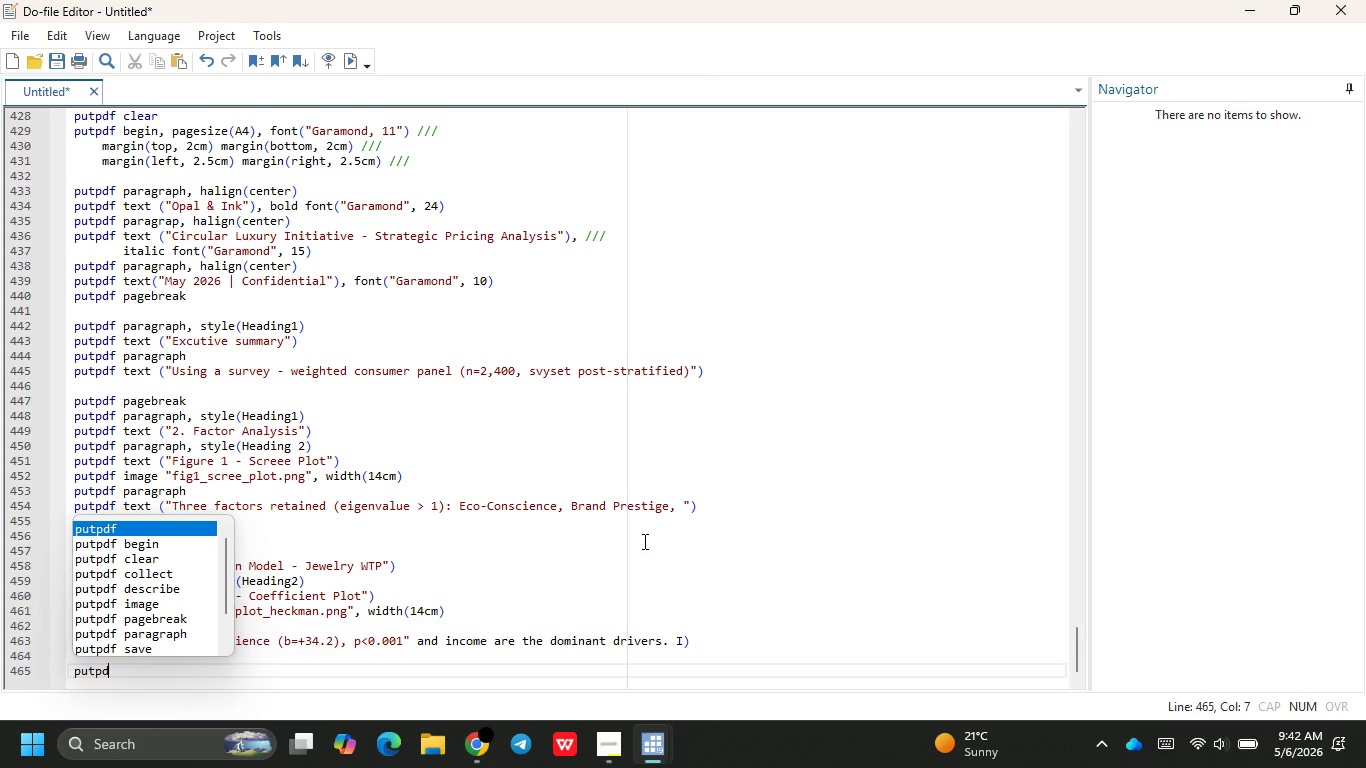 
key(ArrowDown)
 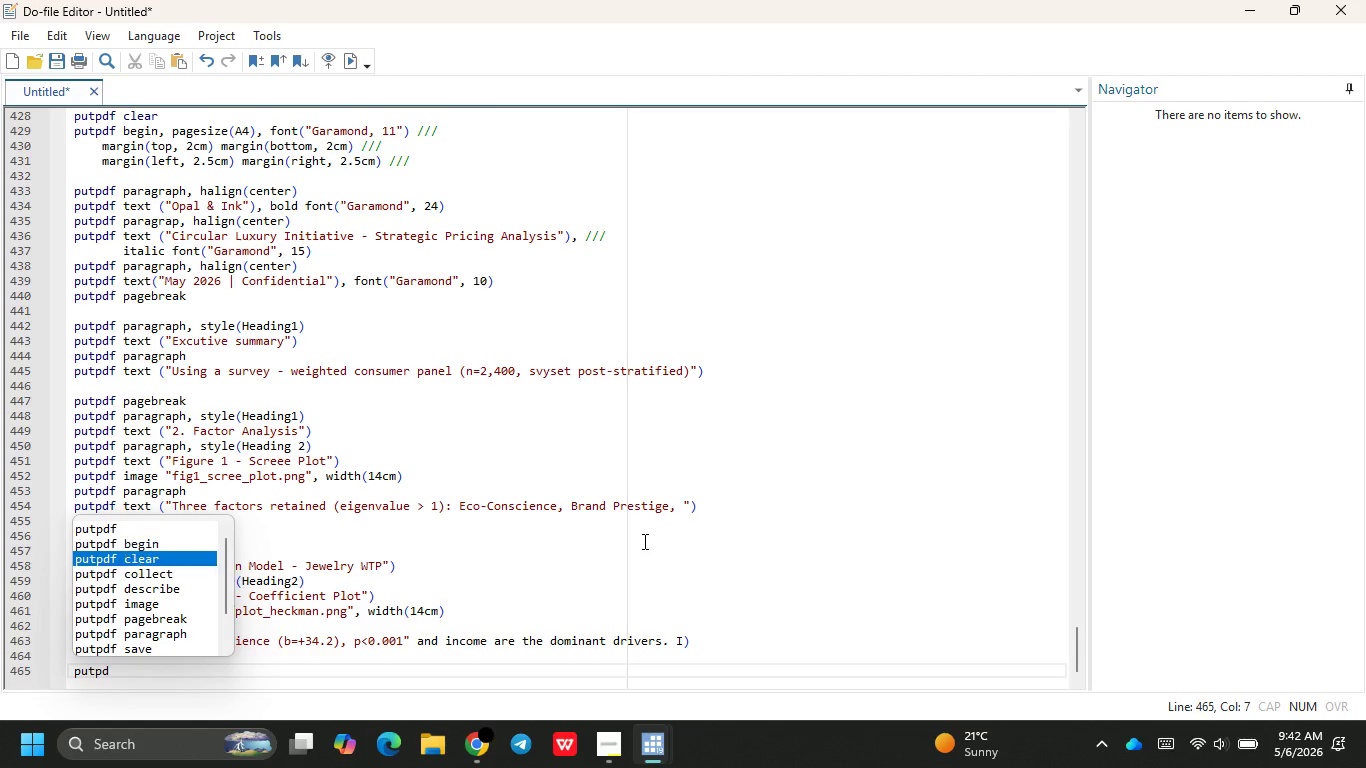 
key(ArrowDown)
 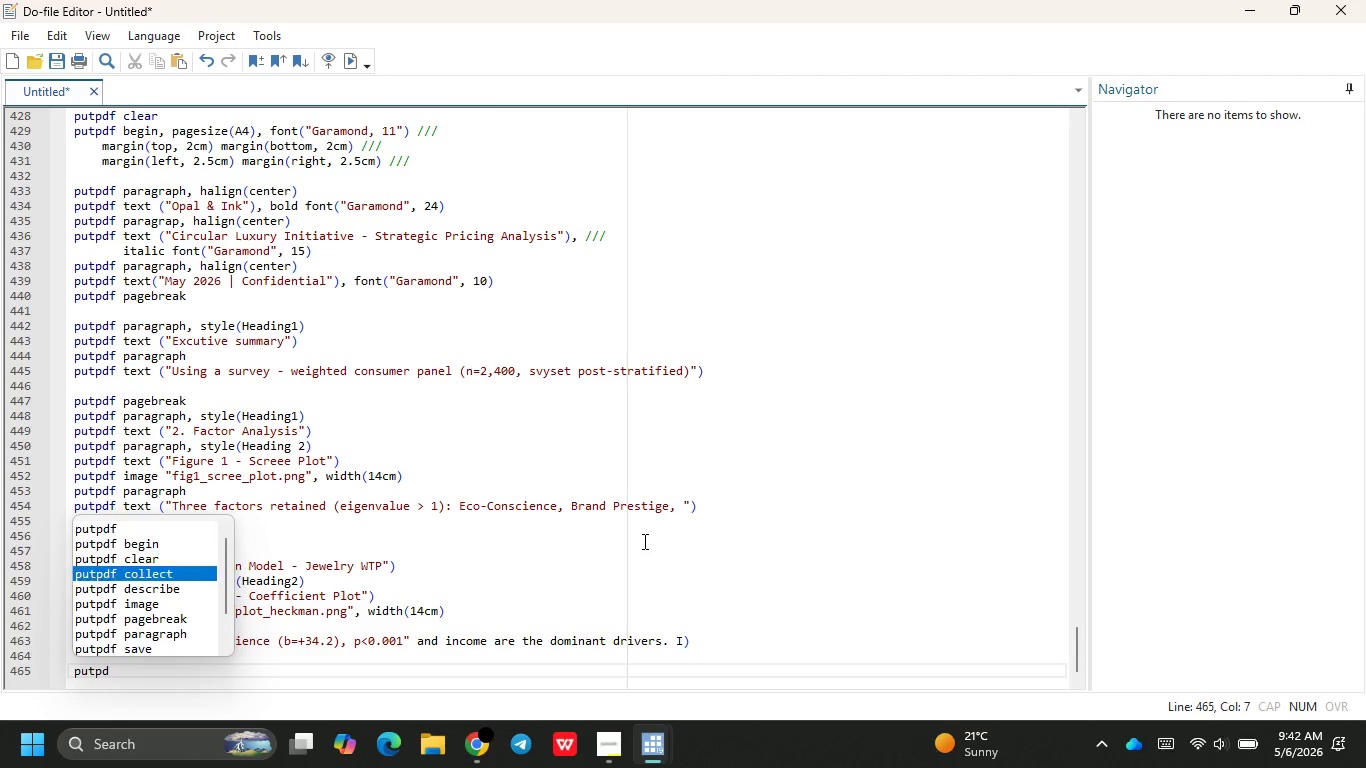 
key(ArrowDown)
 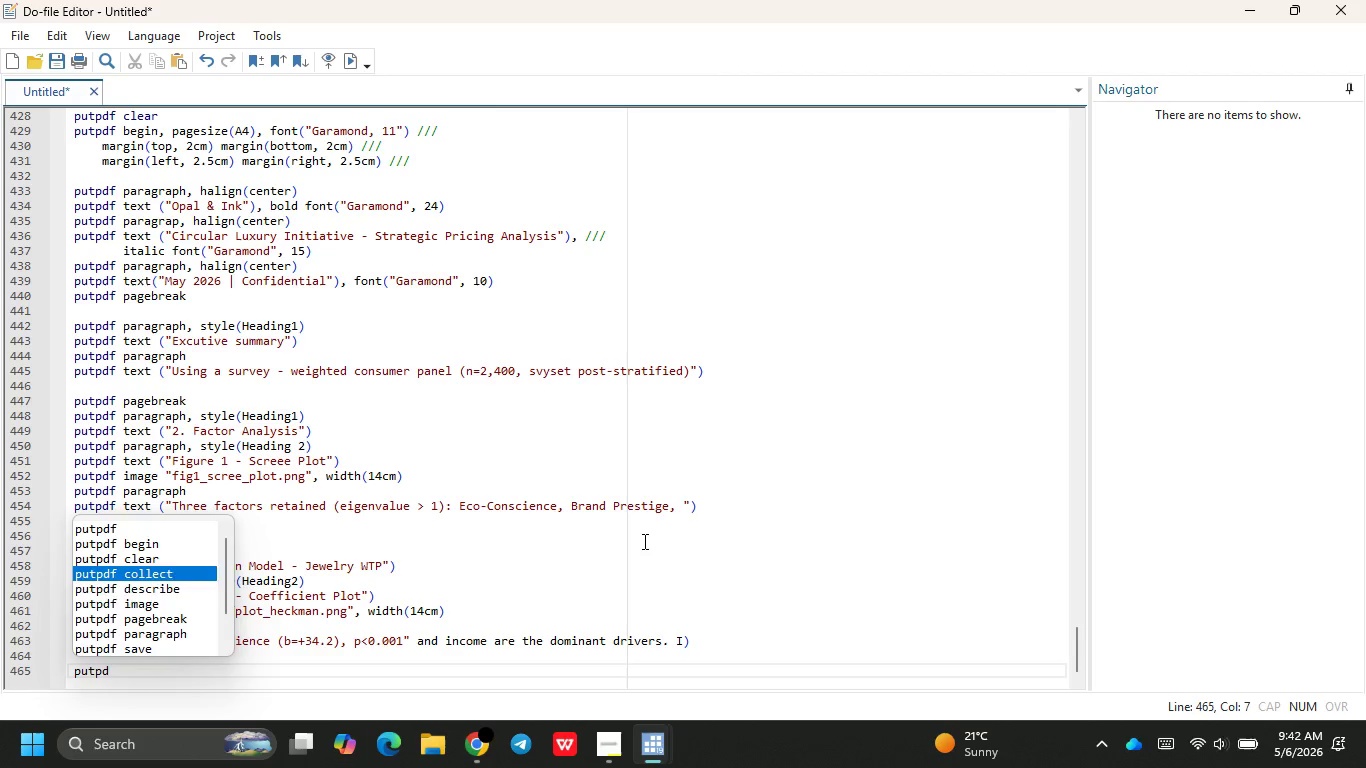 
key(ArrowDown)
 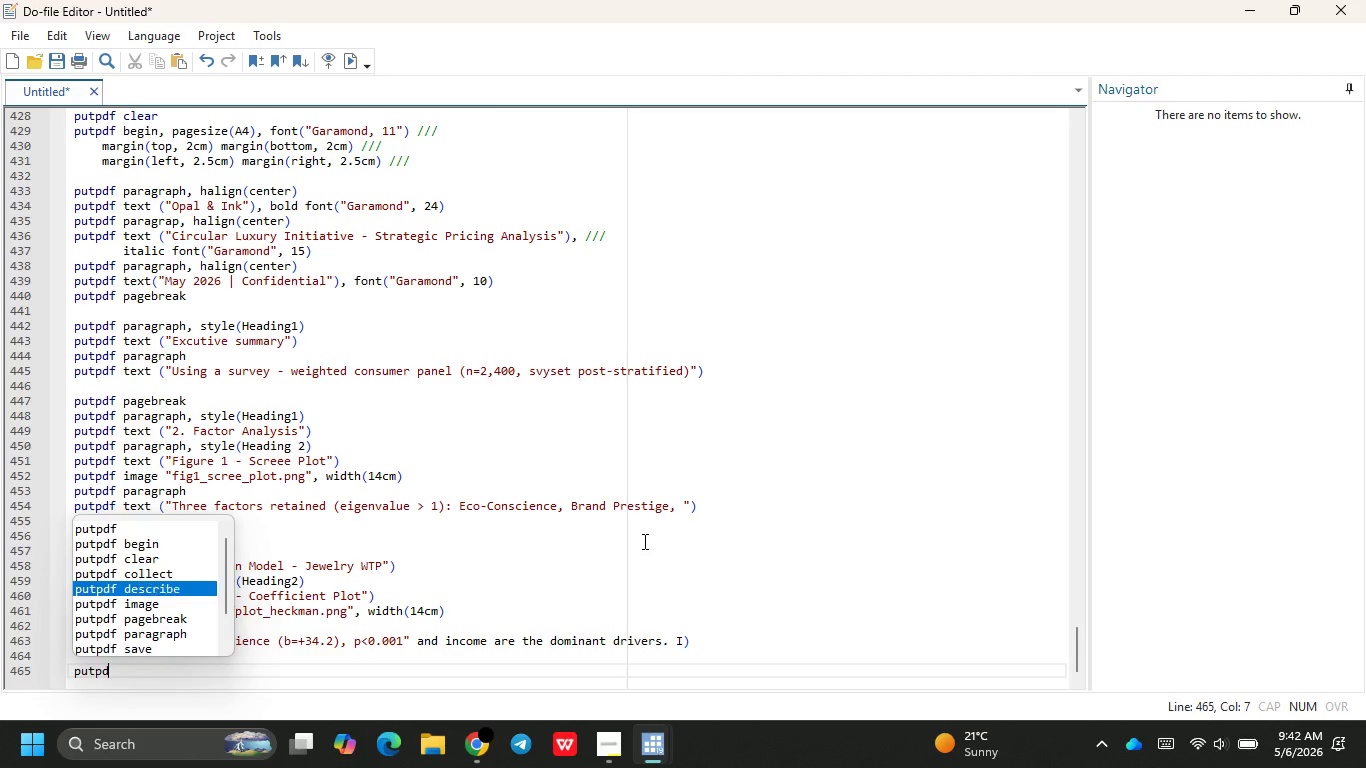 
key(ArrowDown)
 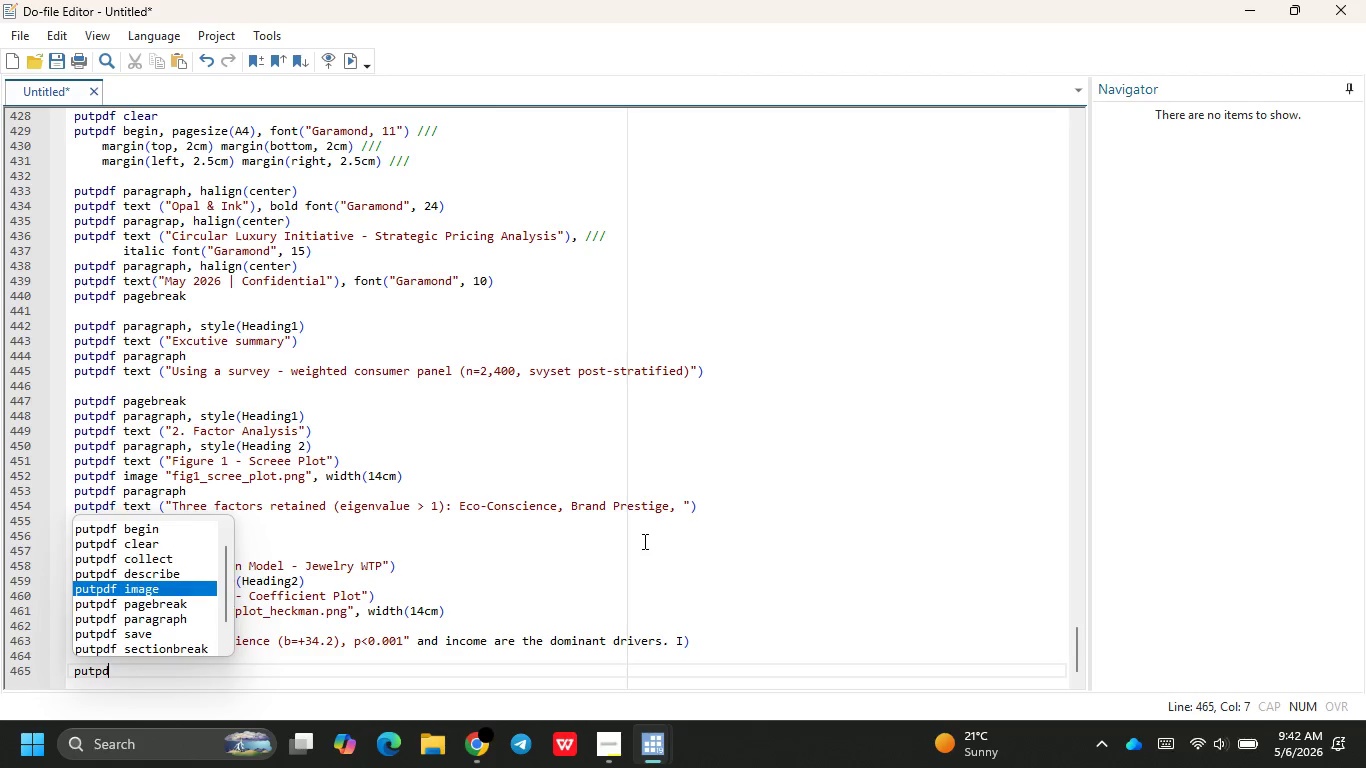 
key(ArrowDown)
 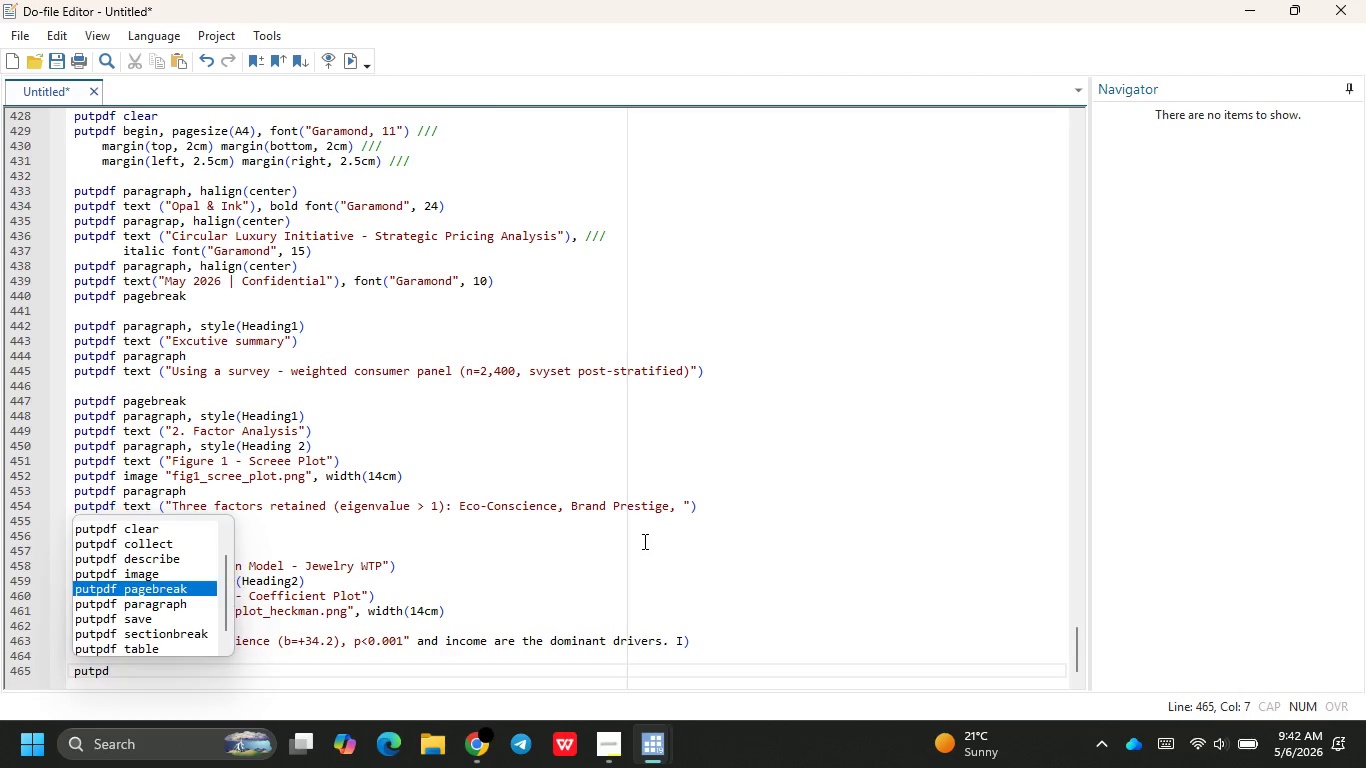 
key(Enter)
 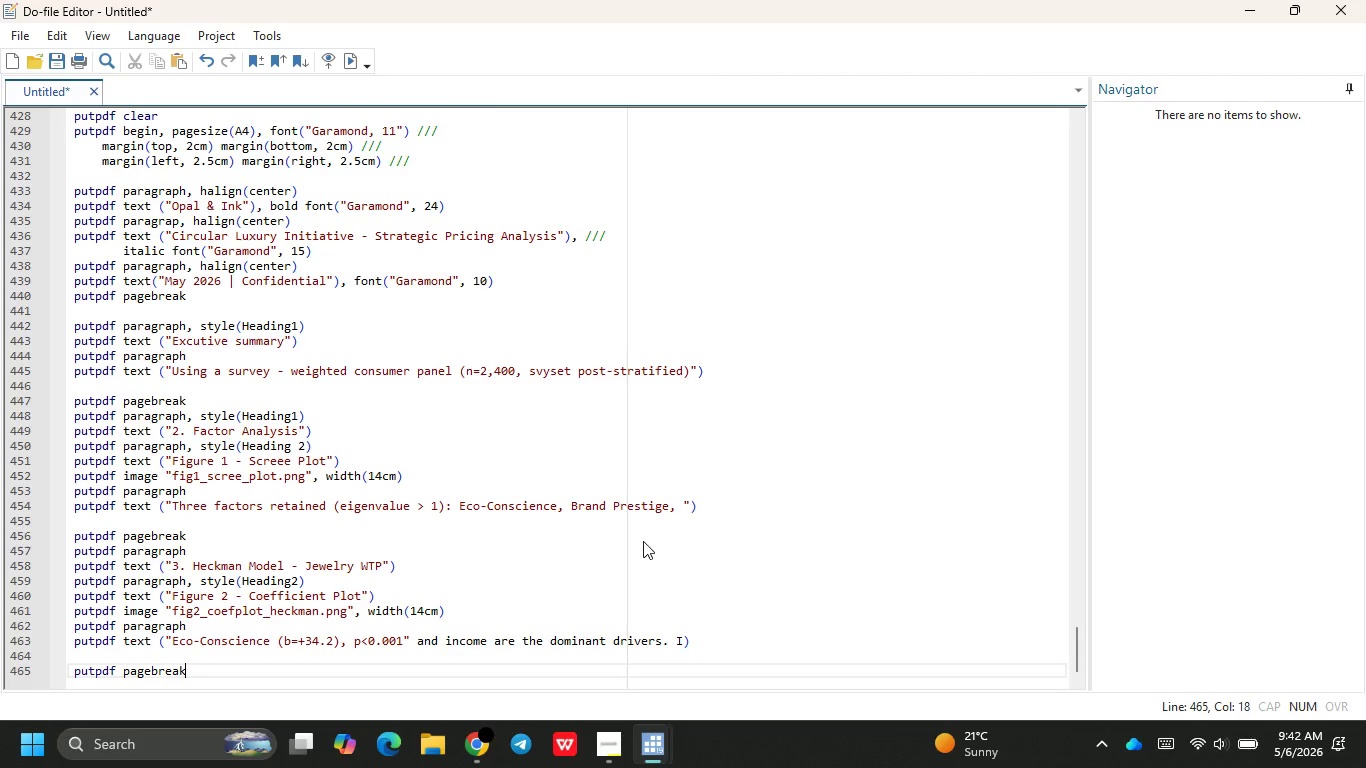 
key(Enter)
 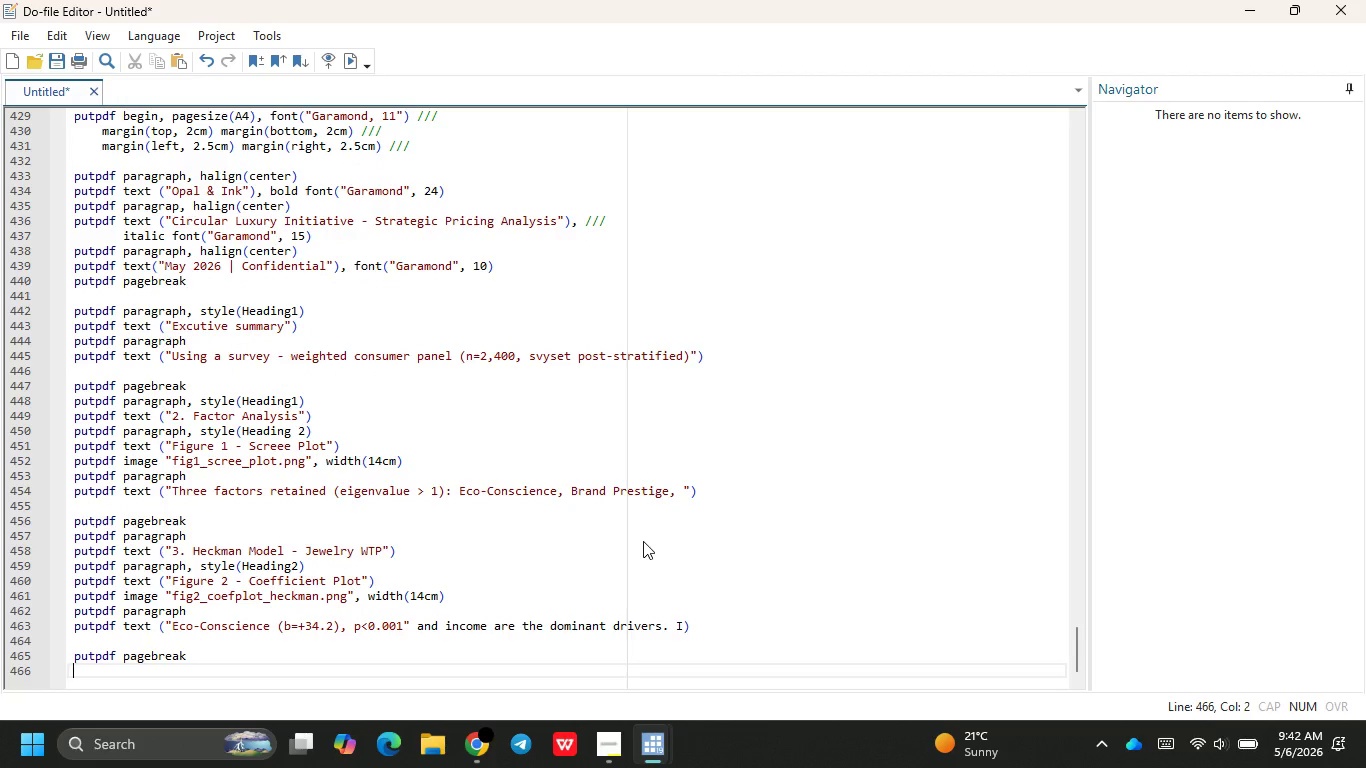 
type(putpdf pr)
key(Backspace)
type(ara)
 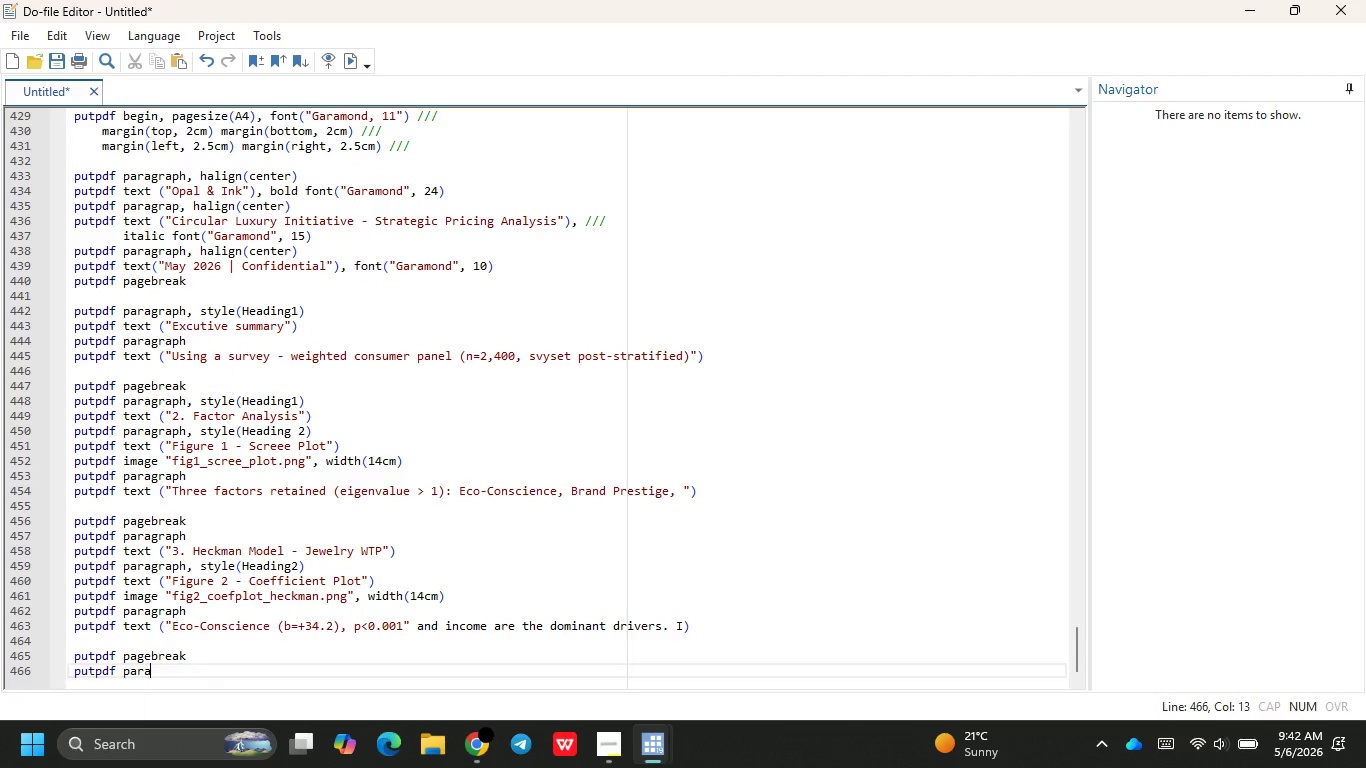 
key(Enter)
 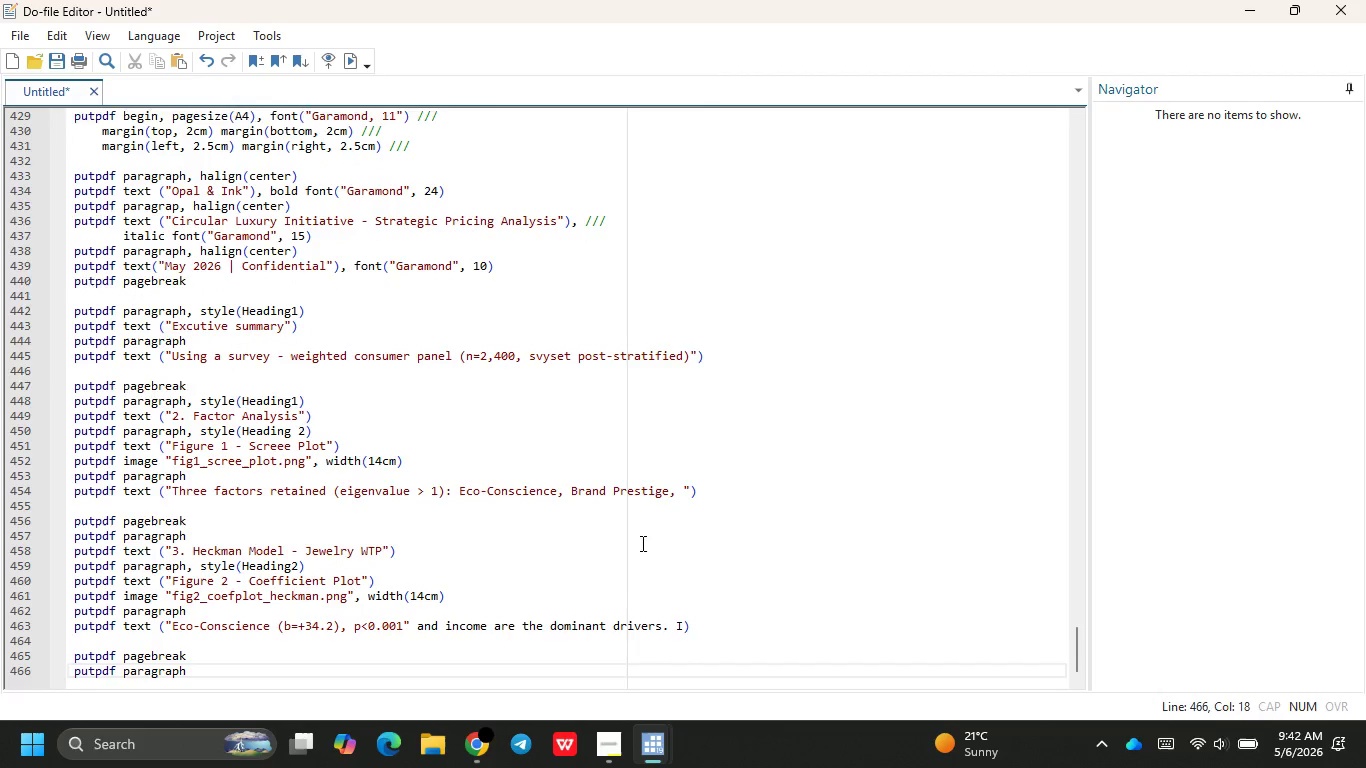 
key(Enter)
 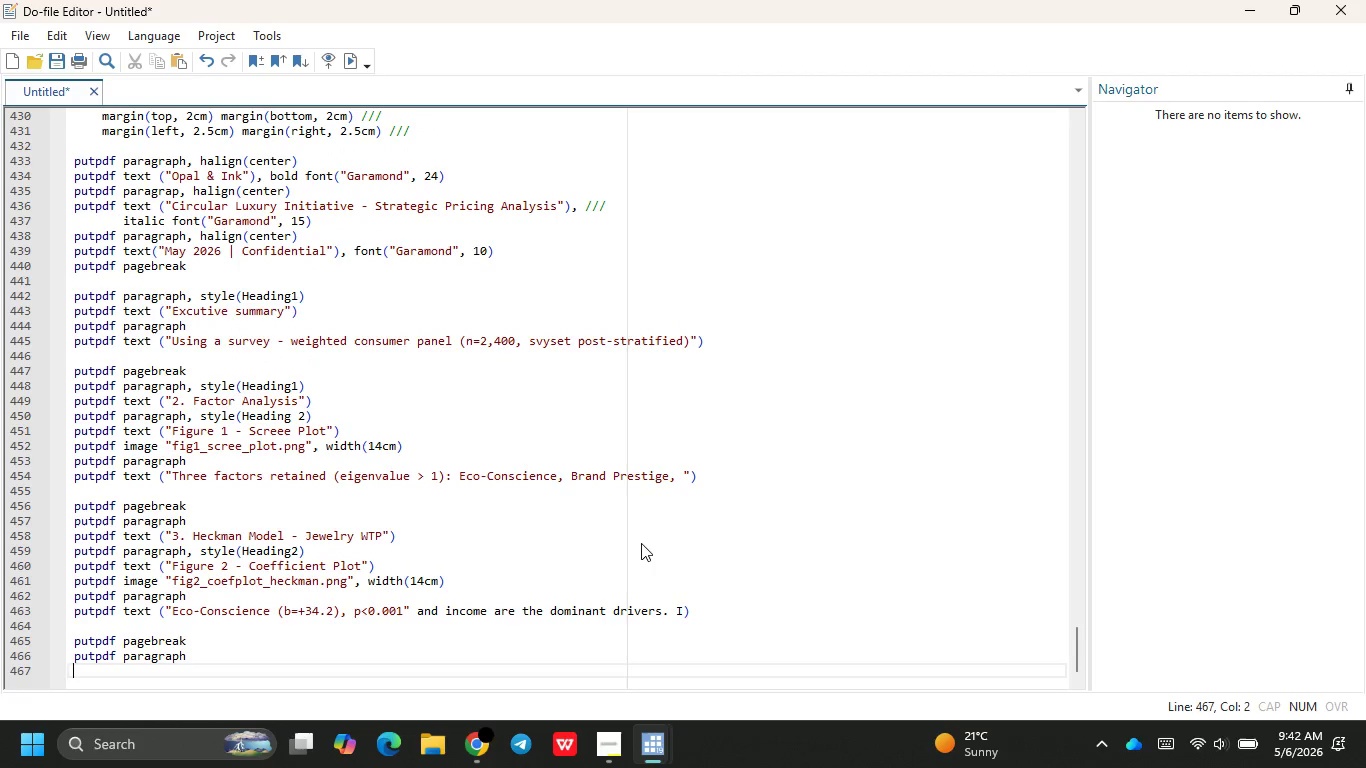 
type(putp)
 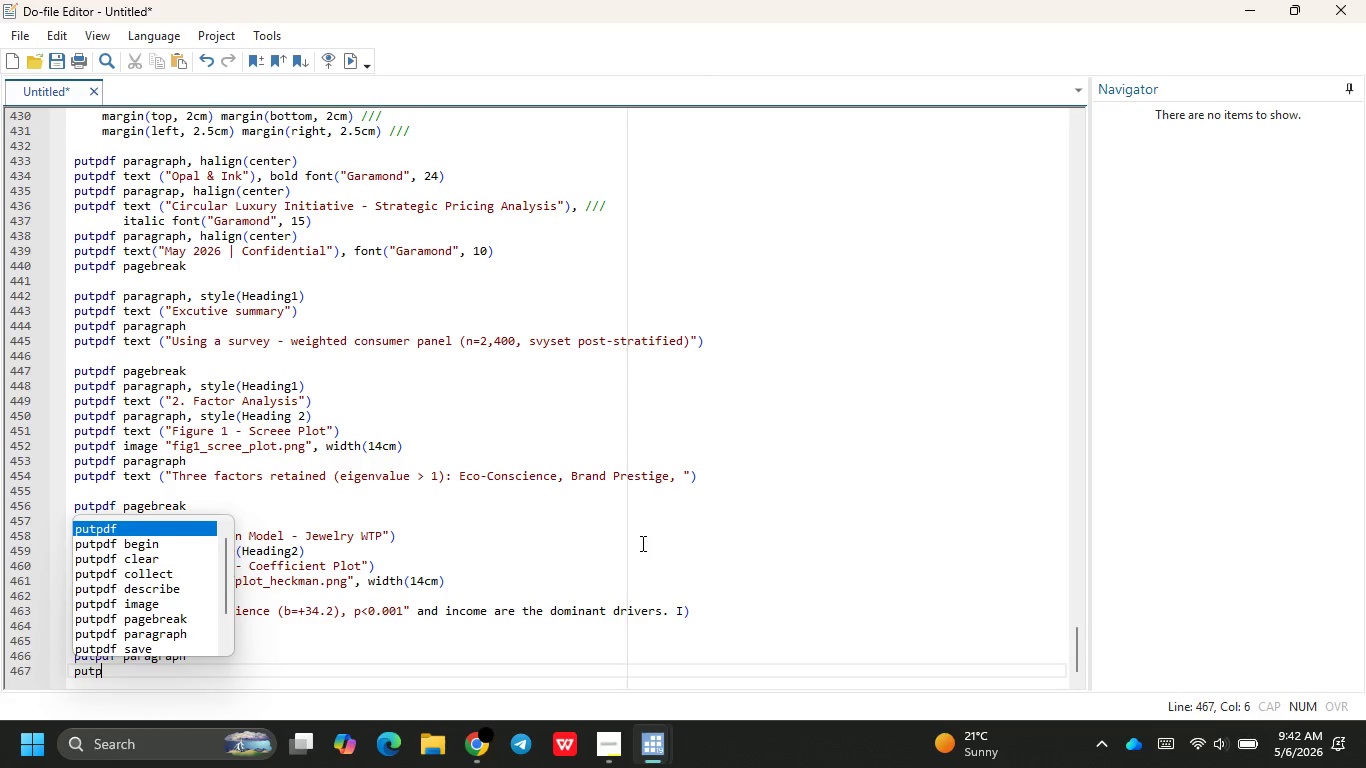 
key(Enter)
 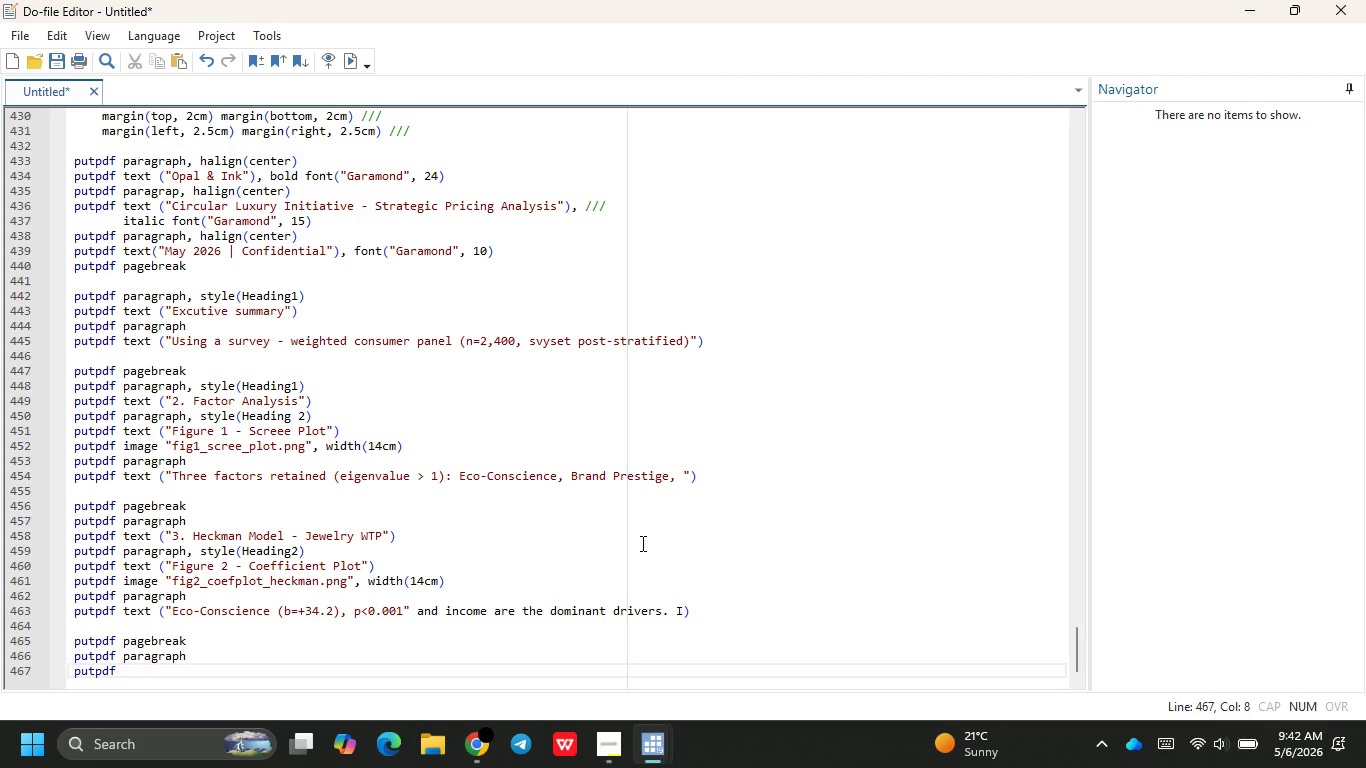 
type( text ("4. Interaction Effect: Age c)
key(Backspace)
type(x Income)
 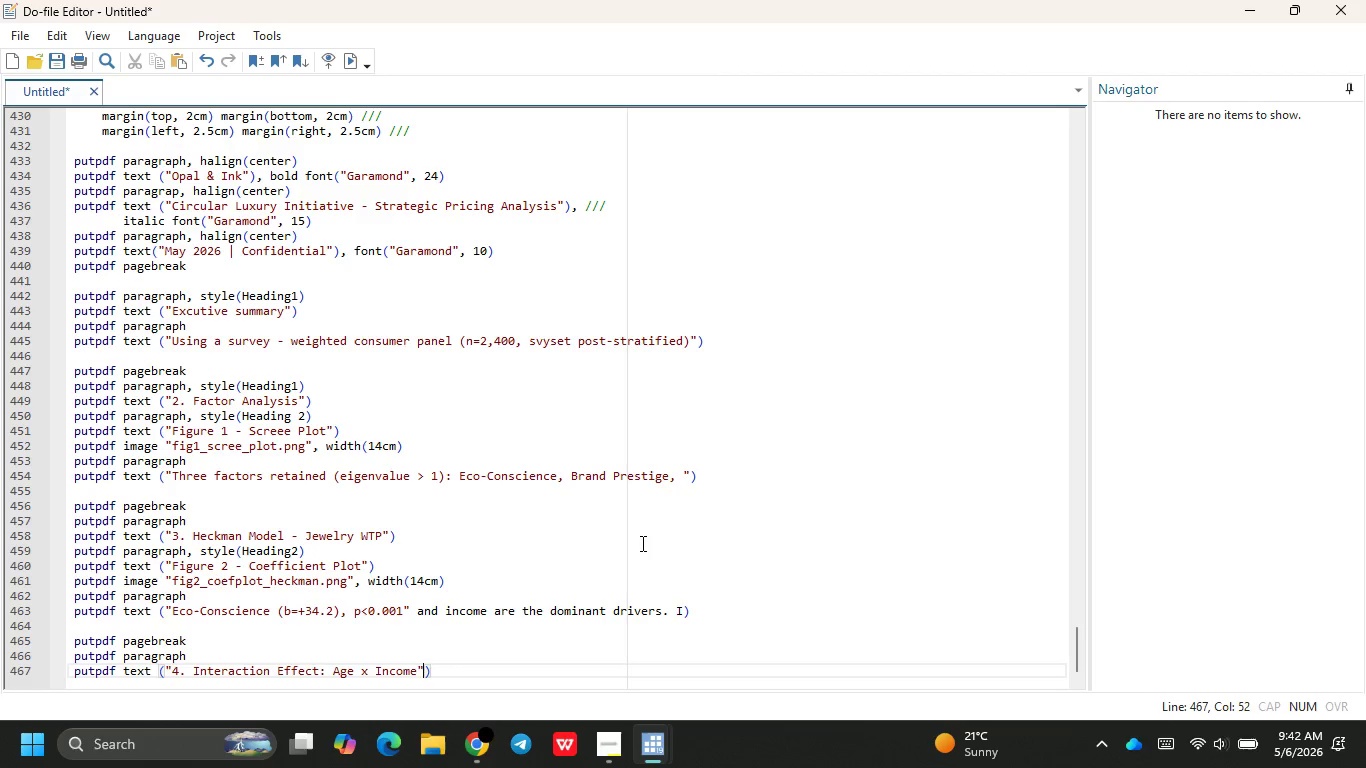 
 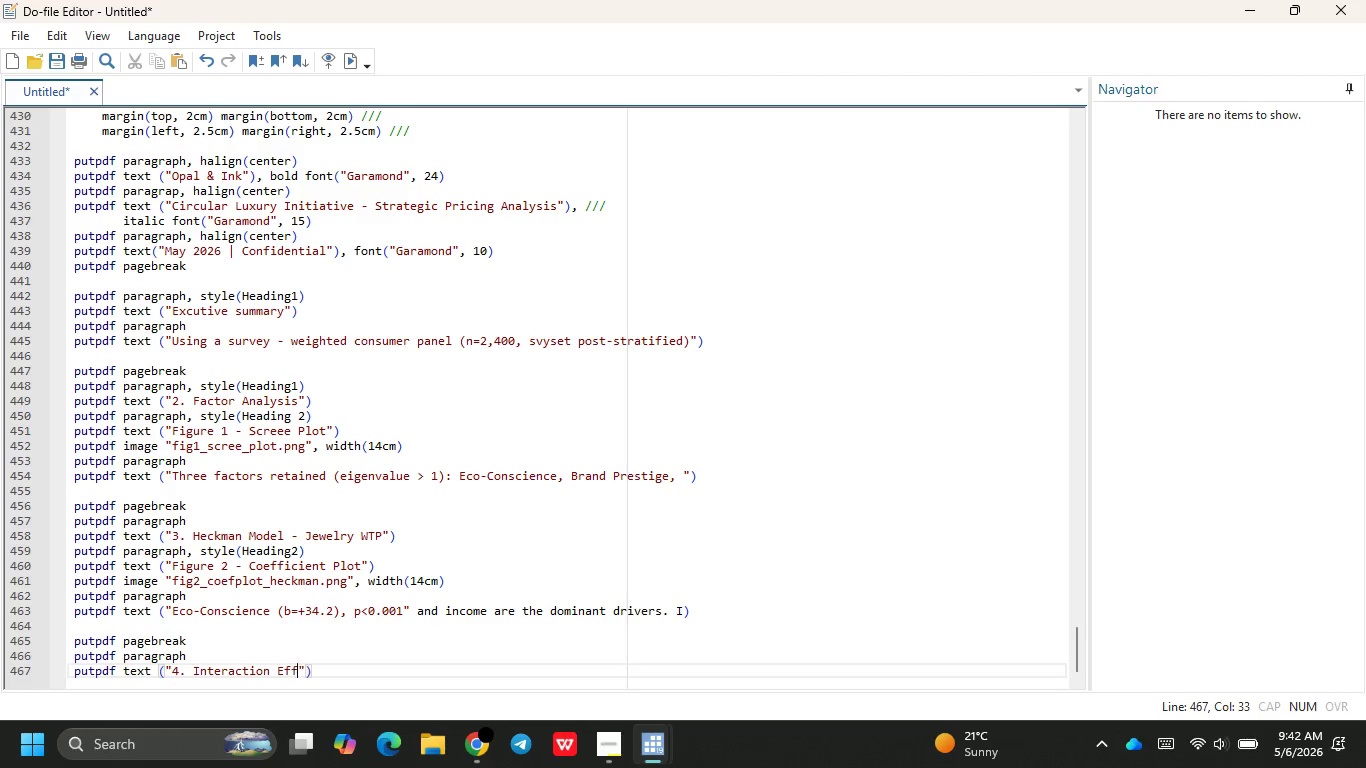 
key(ArrowRight)
 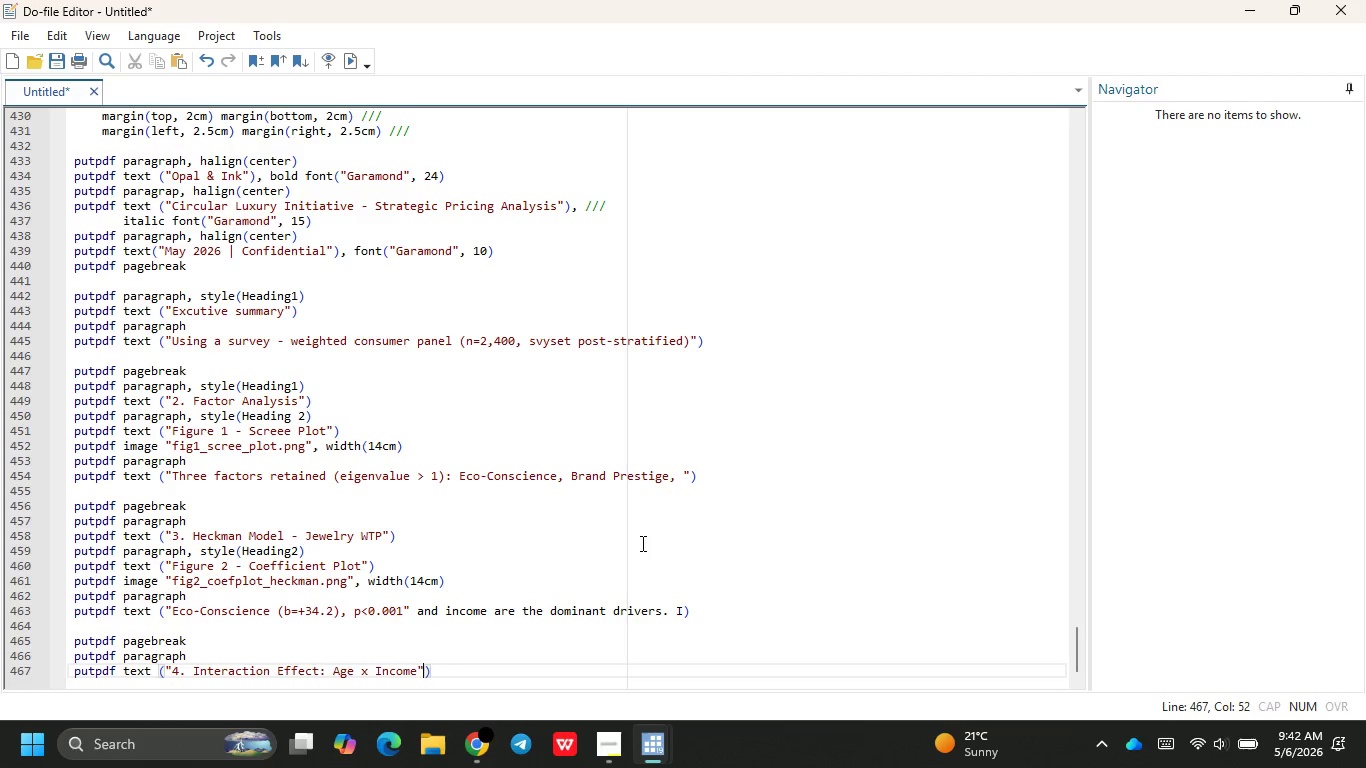 
key(ArrowRight)
 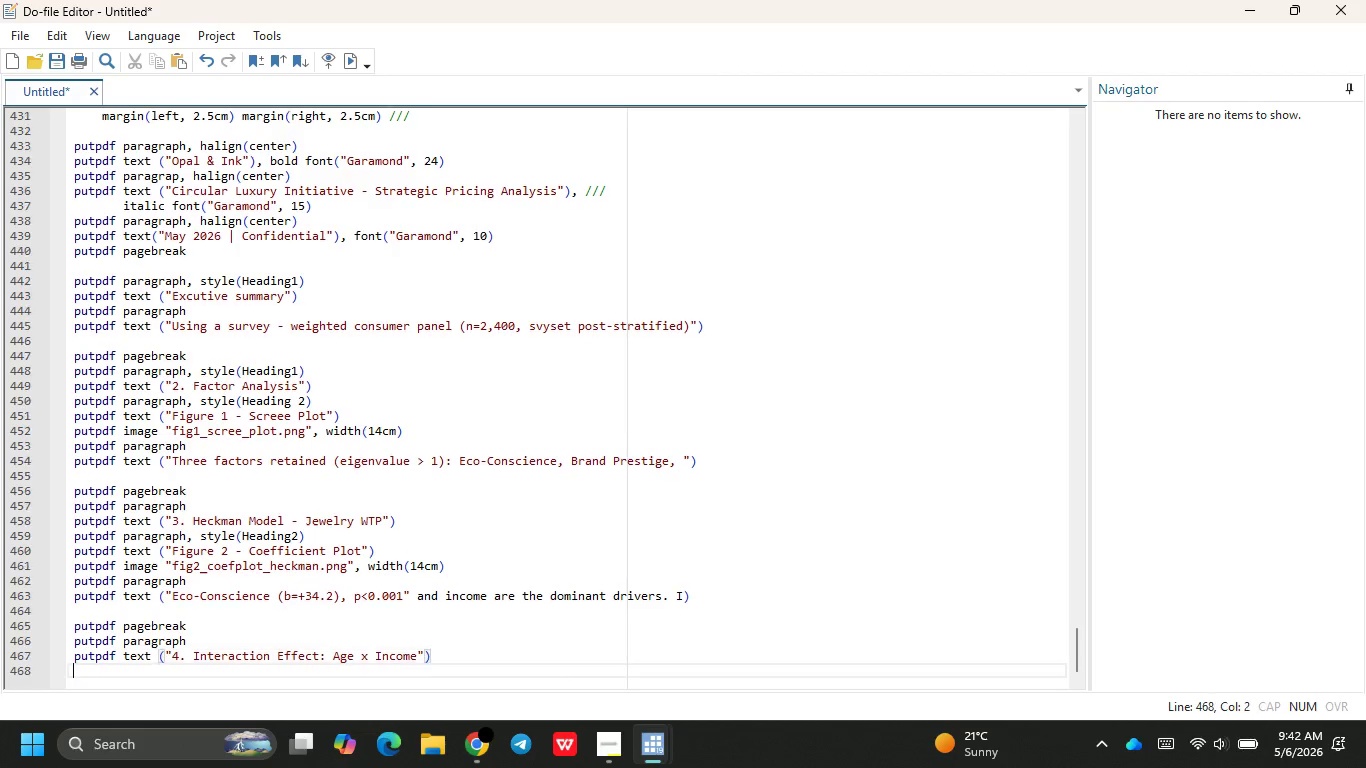 
key(Enter)
 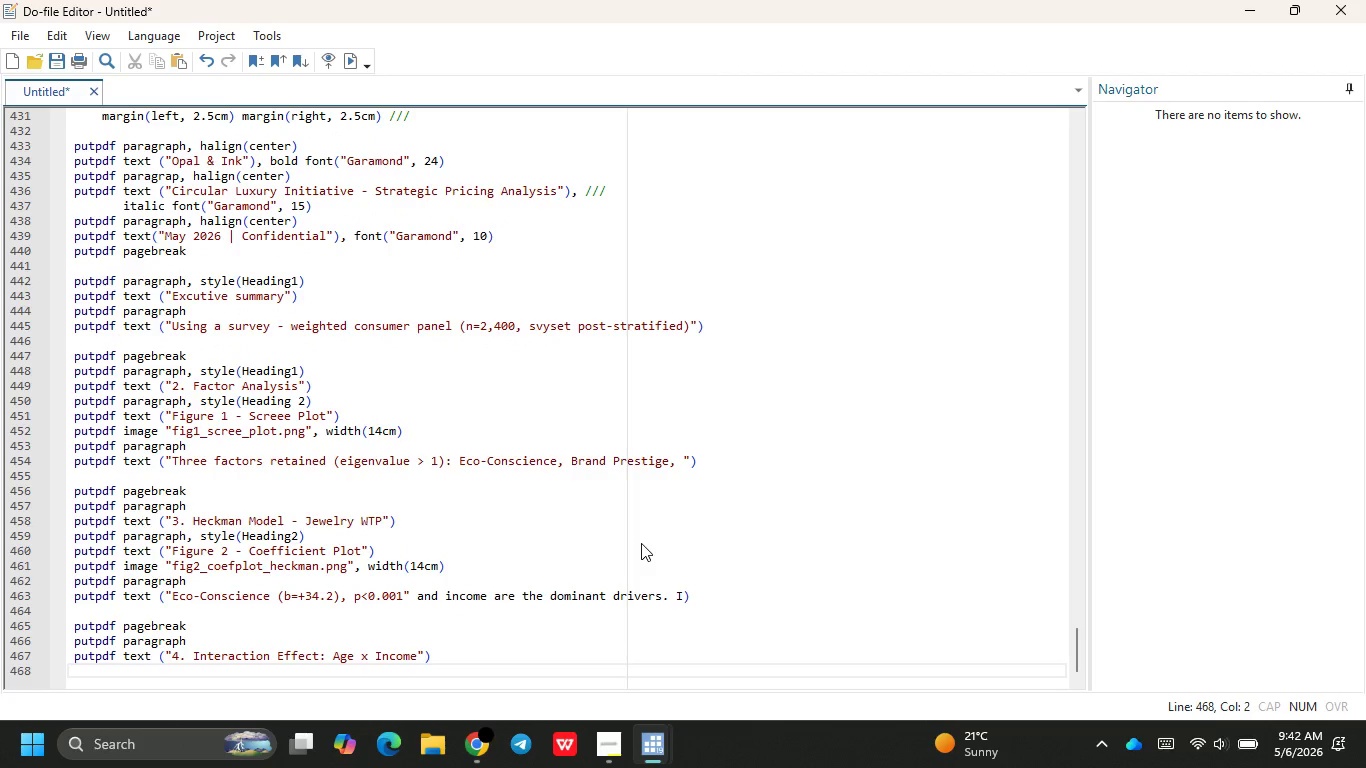 
type(putpdf)
 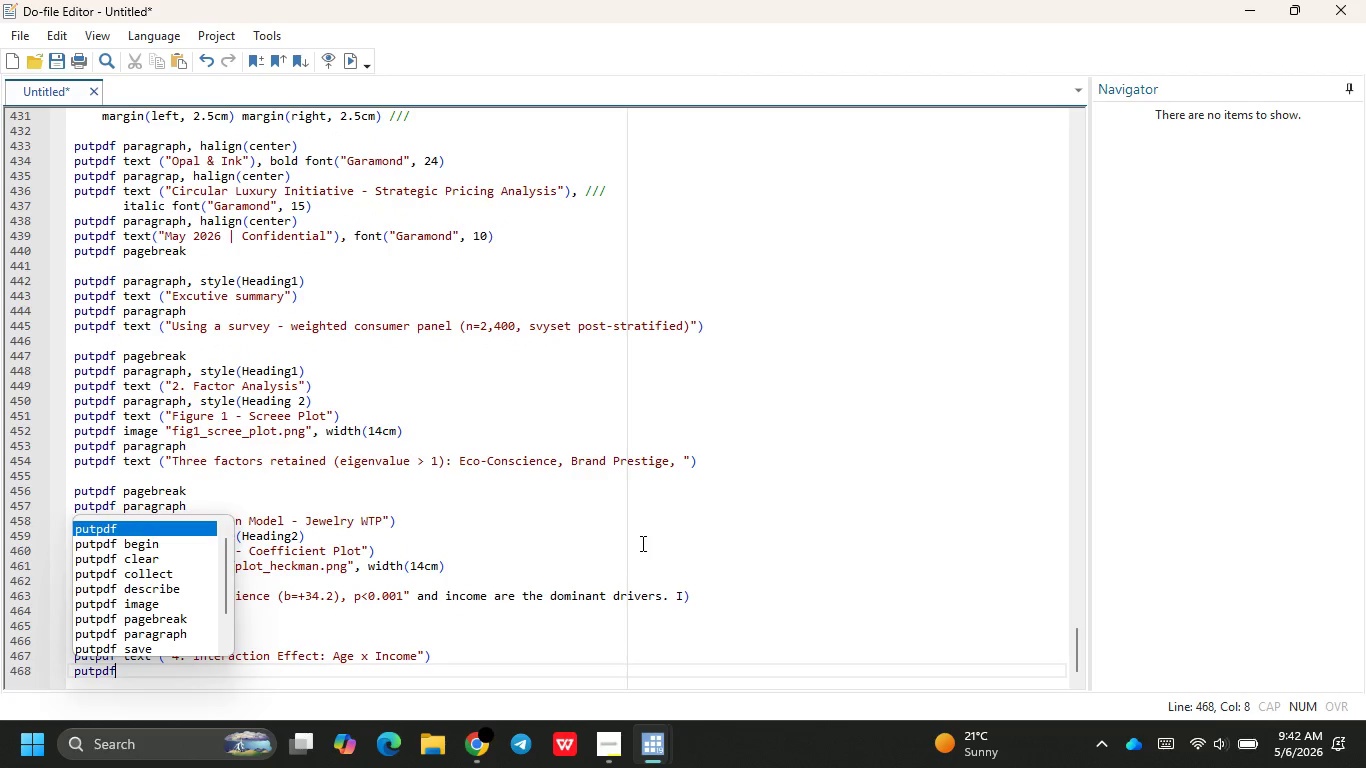 
key(ArrowLeft)
 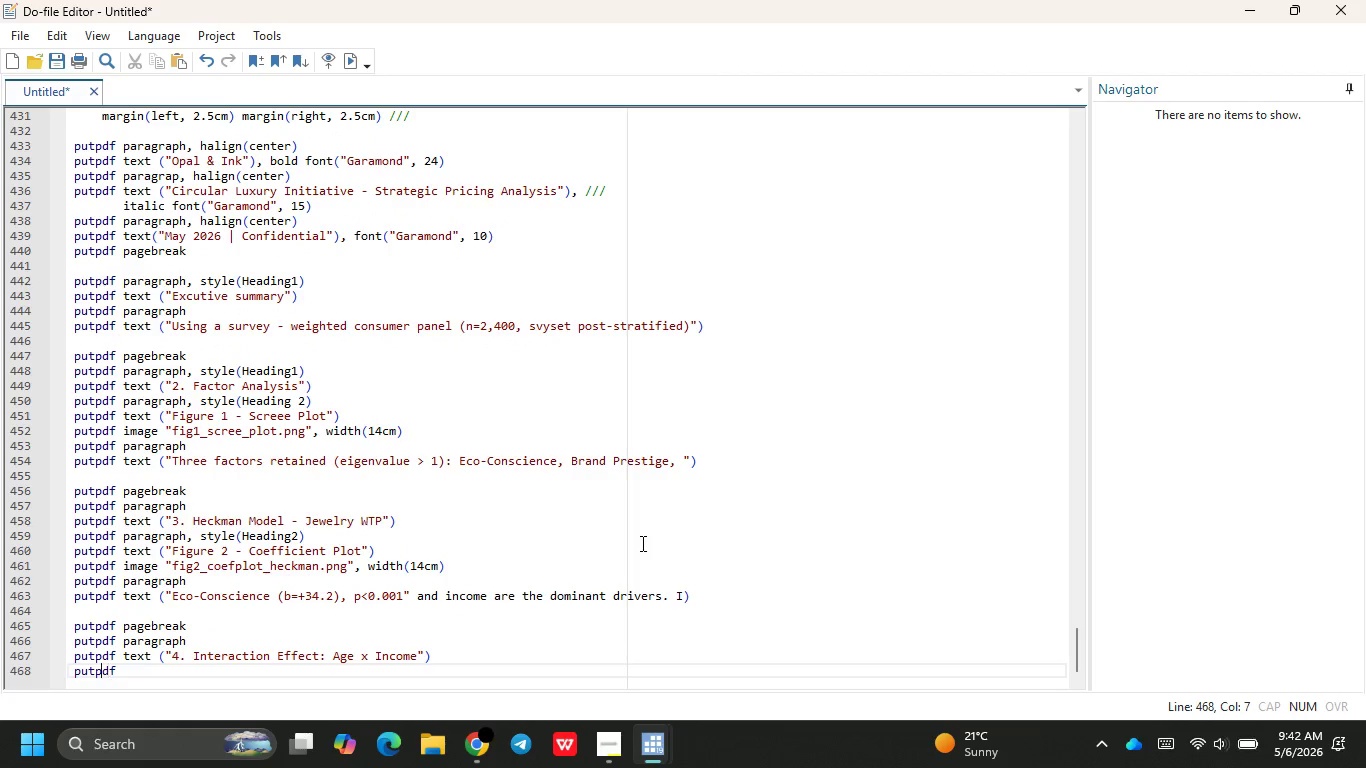 
key(ArrowLeft)
 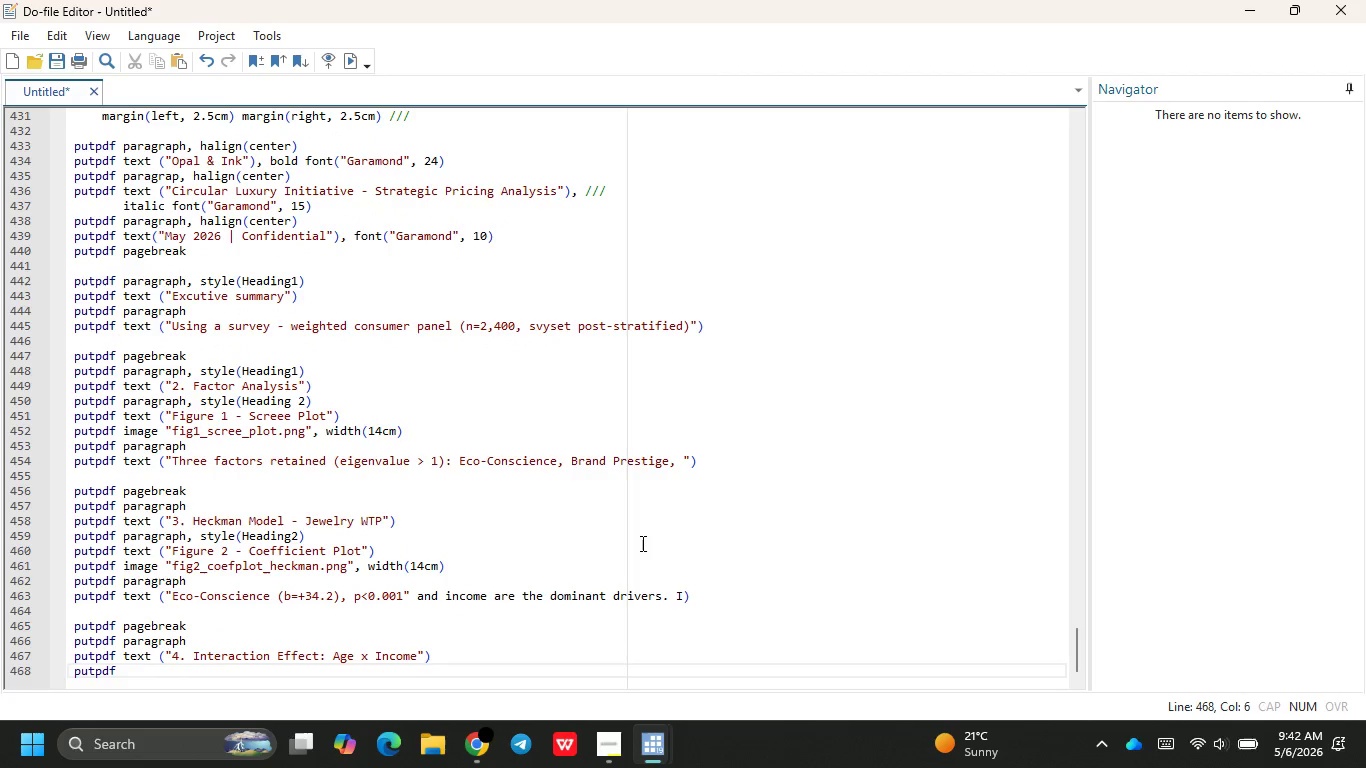 
key(ArrowRight)
 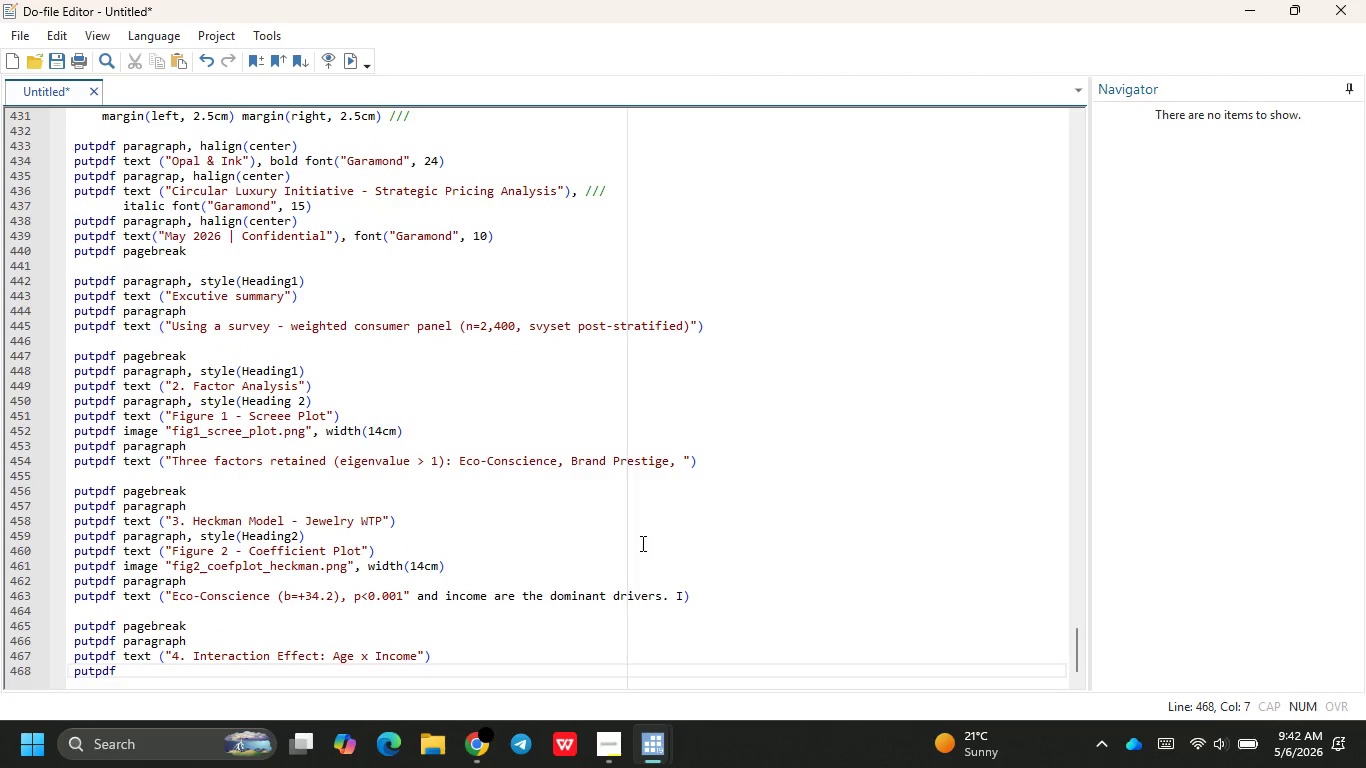 
key(Space)
 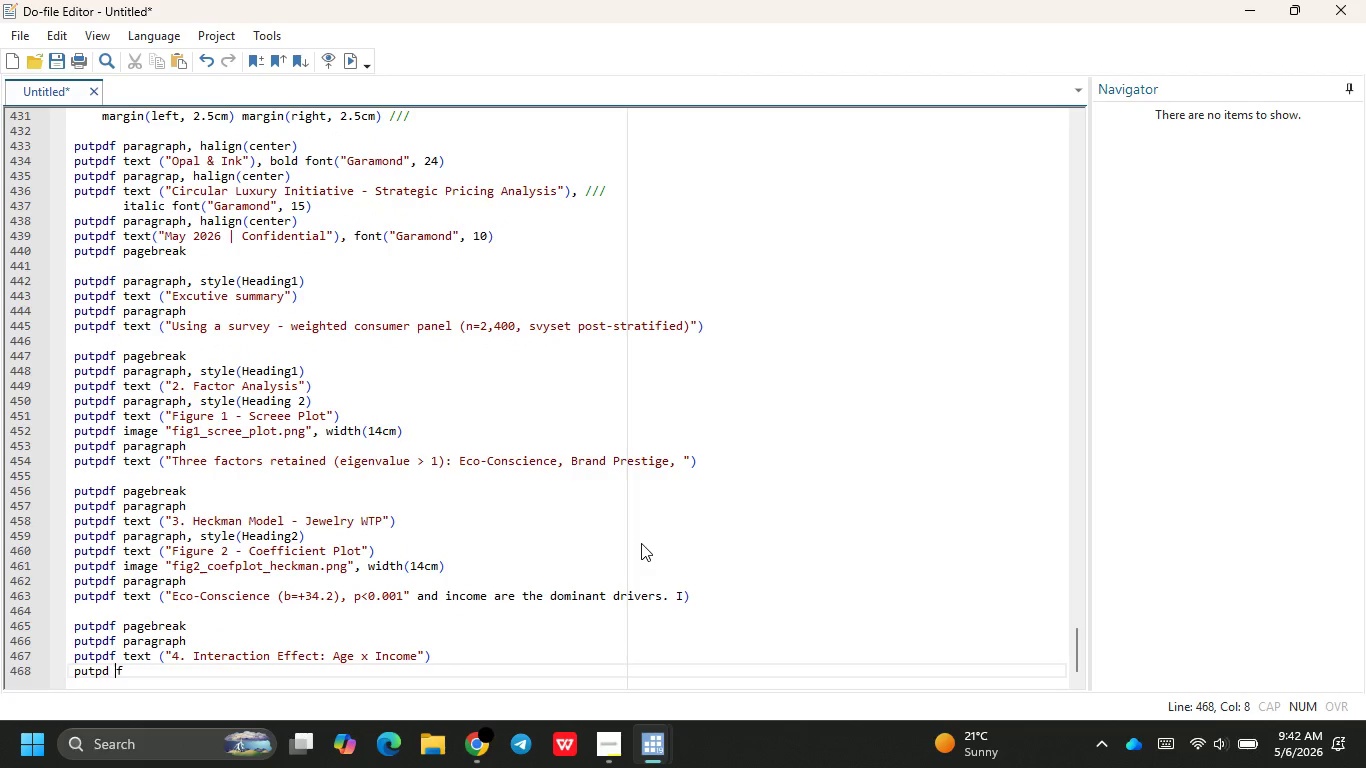 
key(Backspace)
 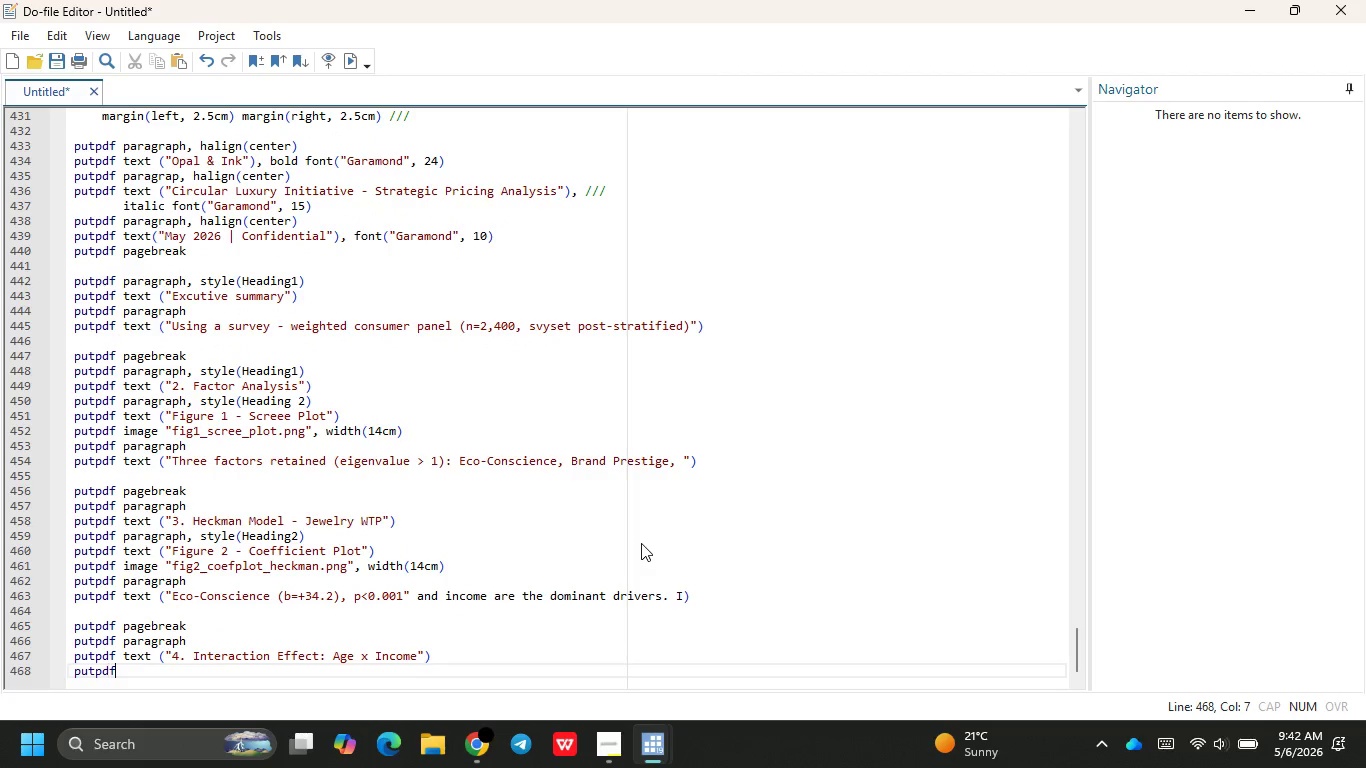 
key(ArrowDown)
 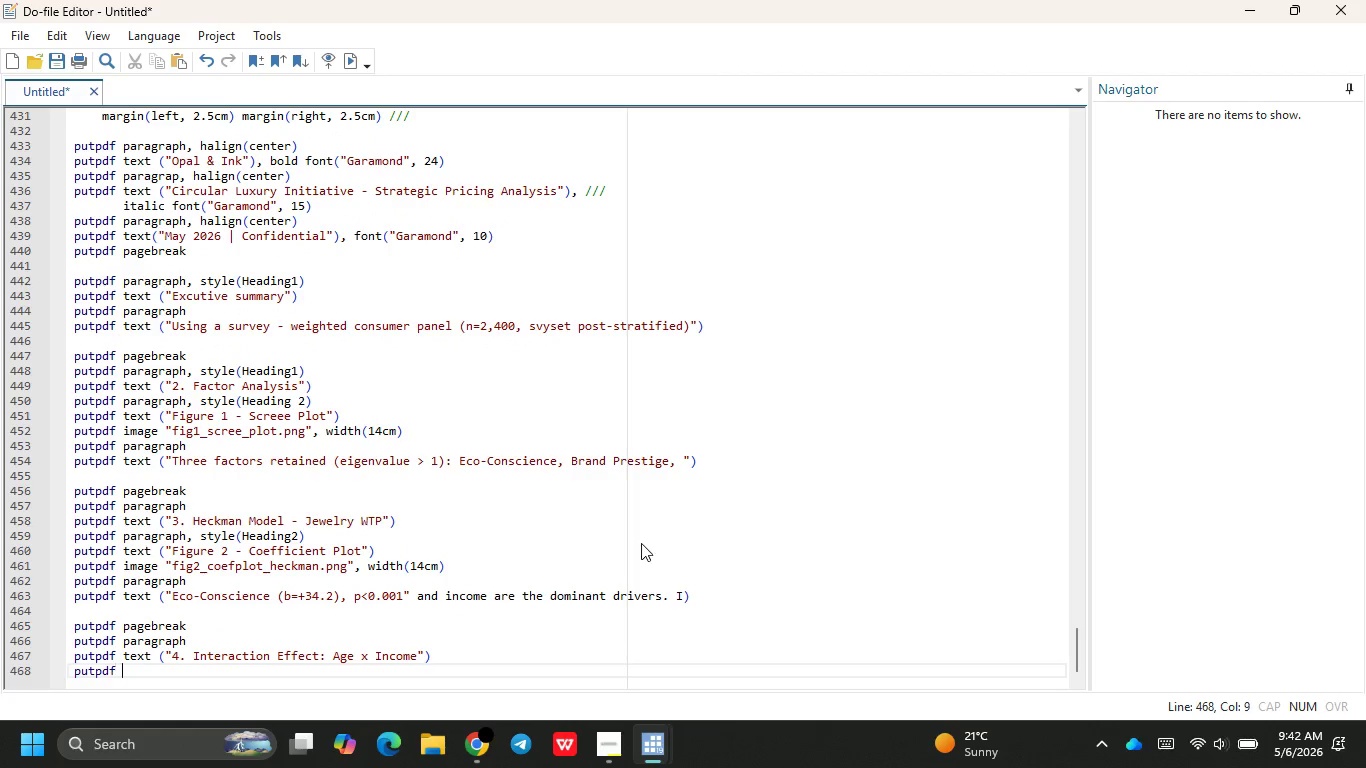 
type( pa)
 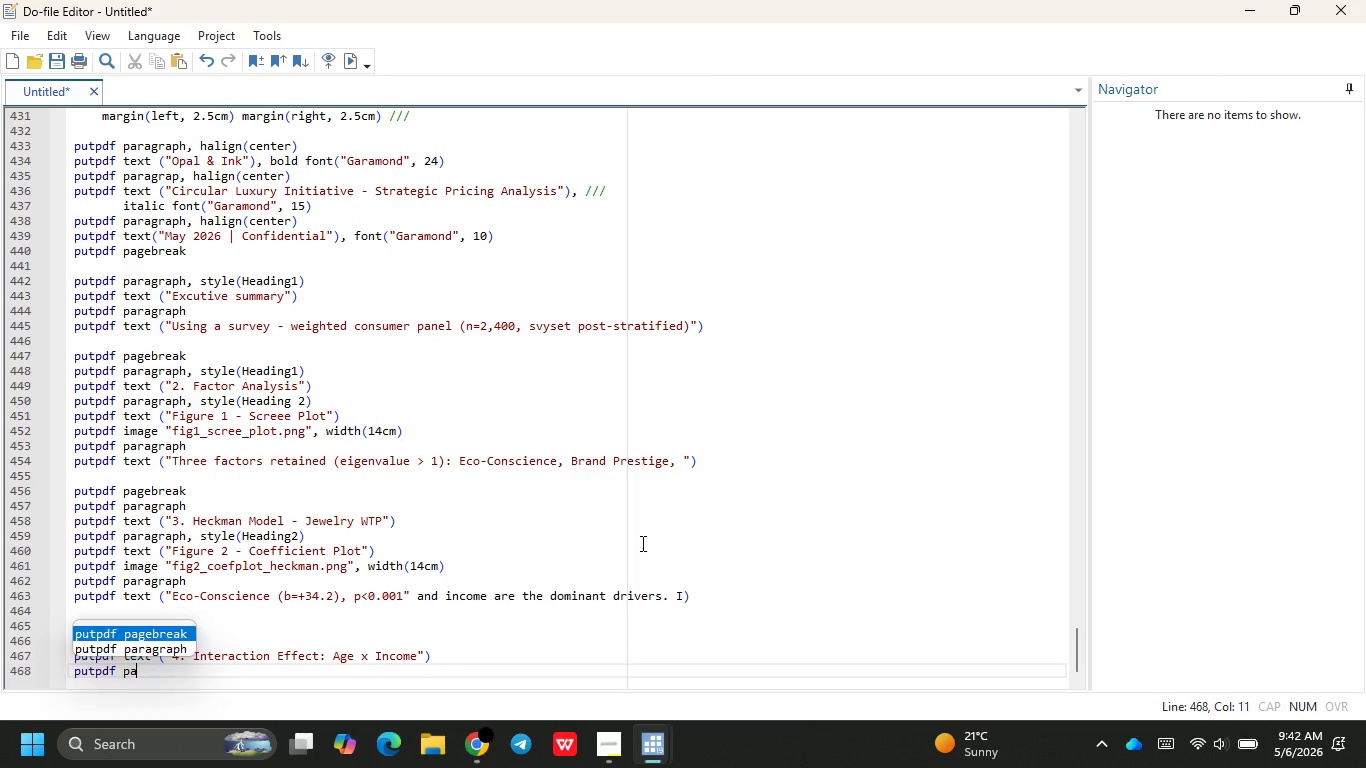 
key(Enter)
 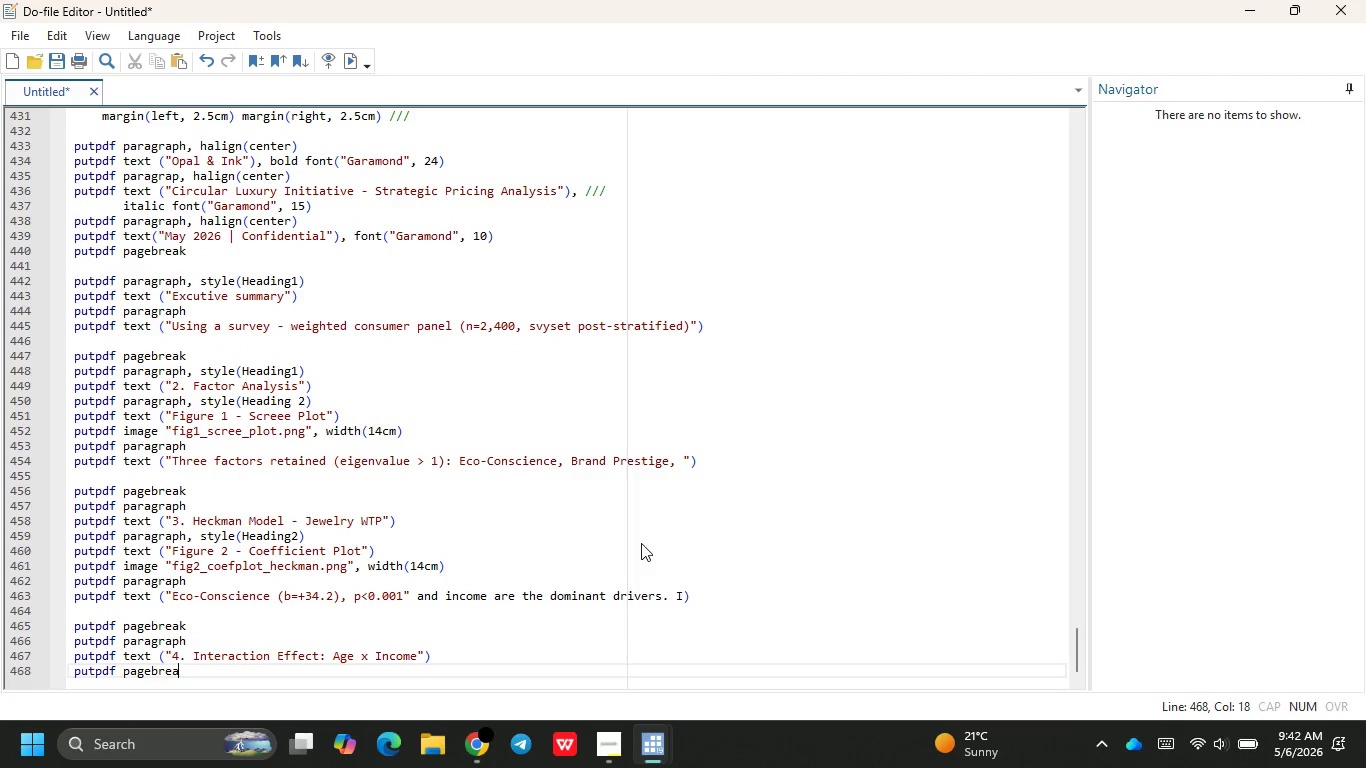 
key(Backspace)
key(Backspace)
key(Backspace)
key(Backspace)
key(Backspace)
key(Backspace)
key(Backspace)
type(ragra)
 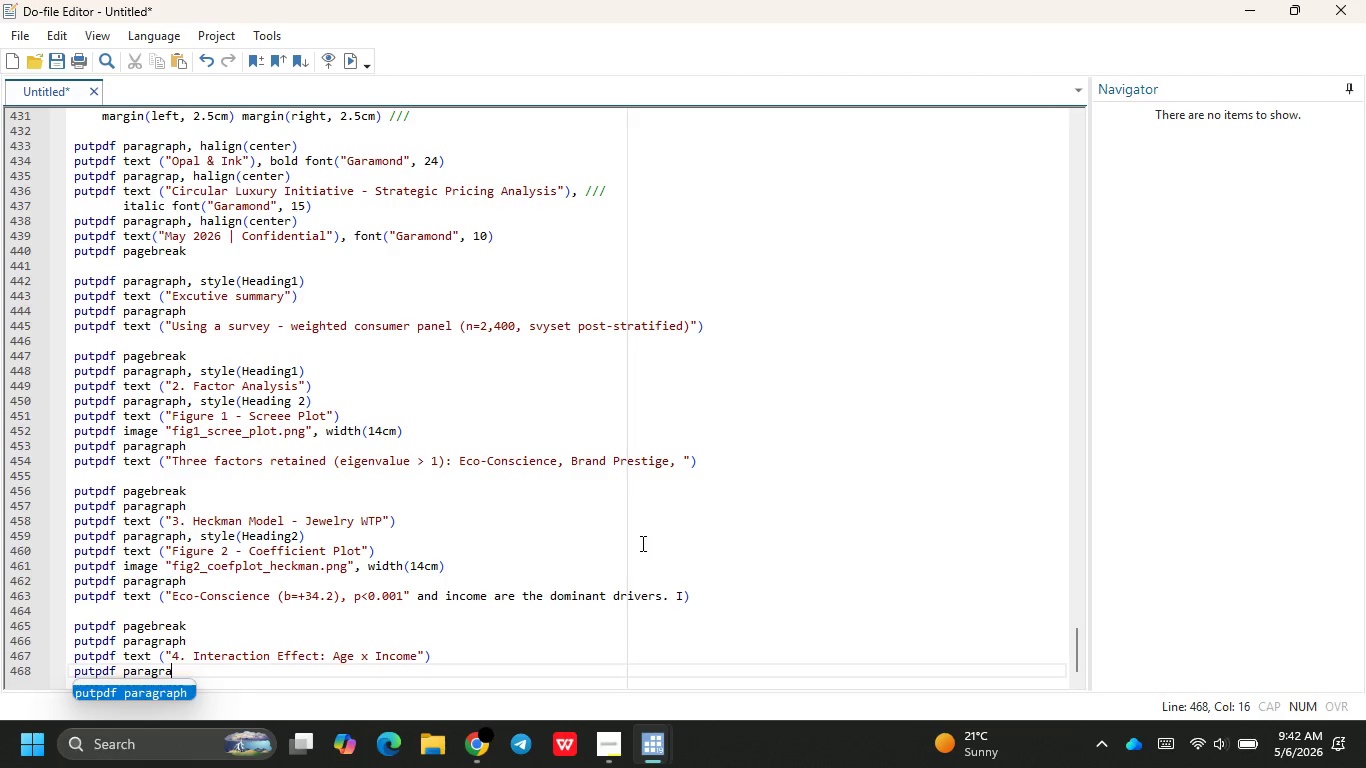 
key(Enter)
 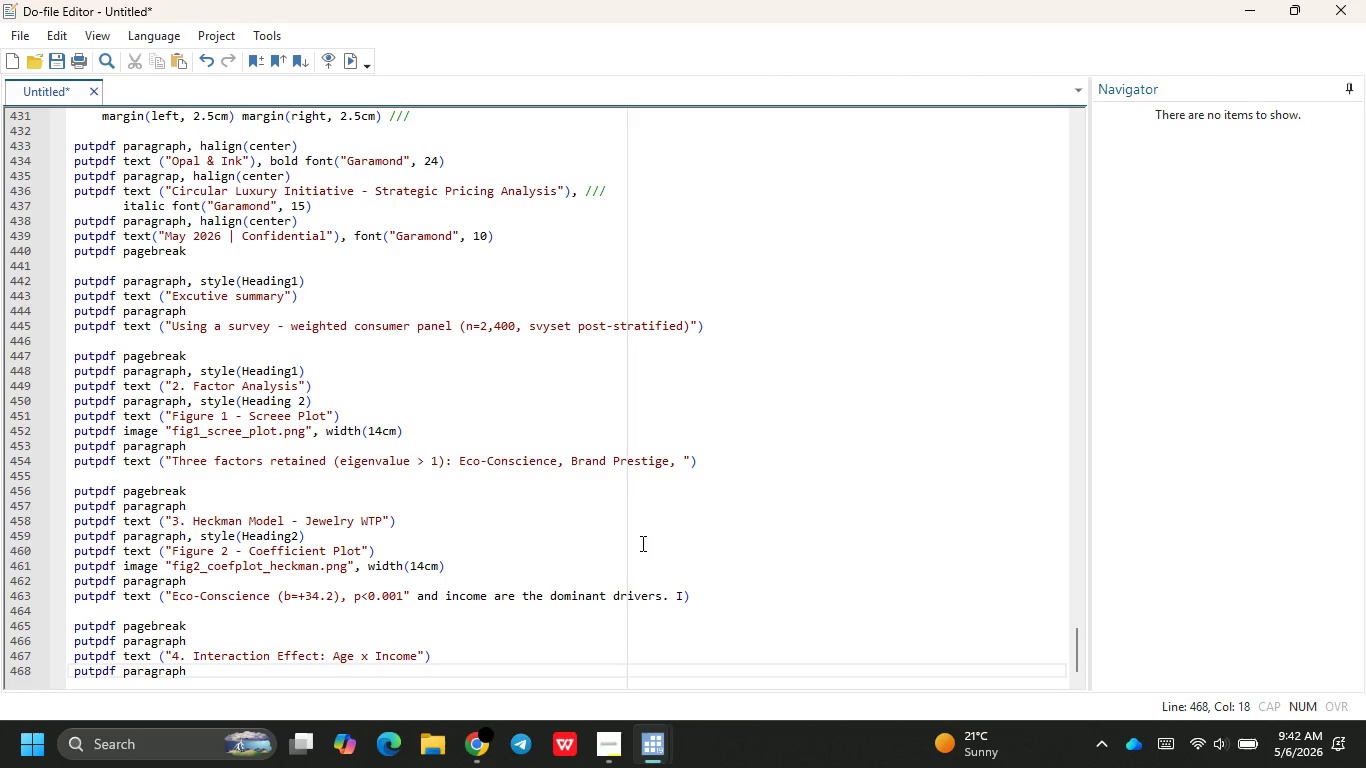 
type( )
key(Backspace)
type(m sty)
key(Backspace)
key(Backspace)
key(Backspace)
key(Backspace)
key(Backspace)
type(, style/)
key(Backspace)
type((Heading )
key(Backspace)
type(2)
key(Backspace)
type( 2)
 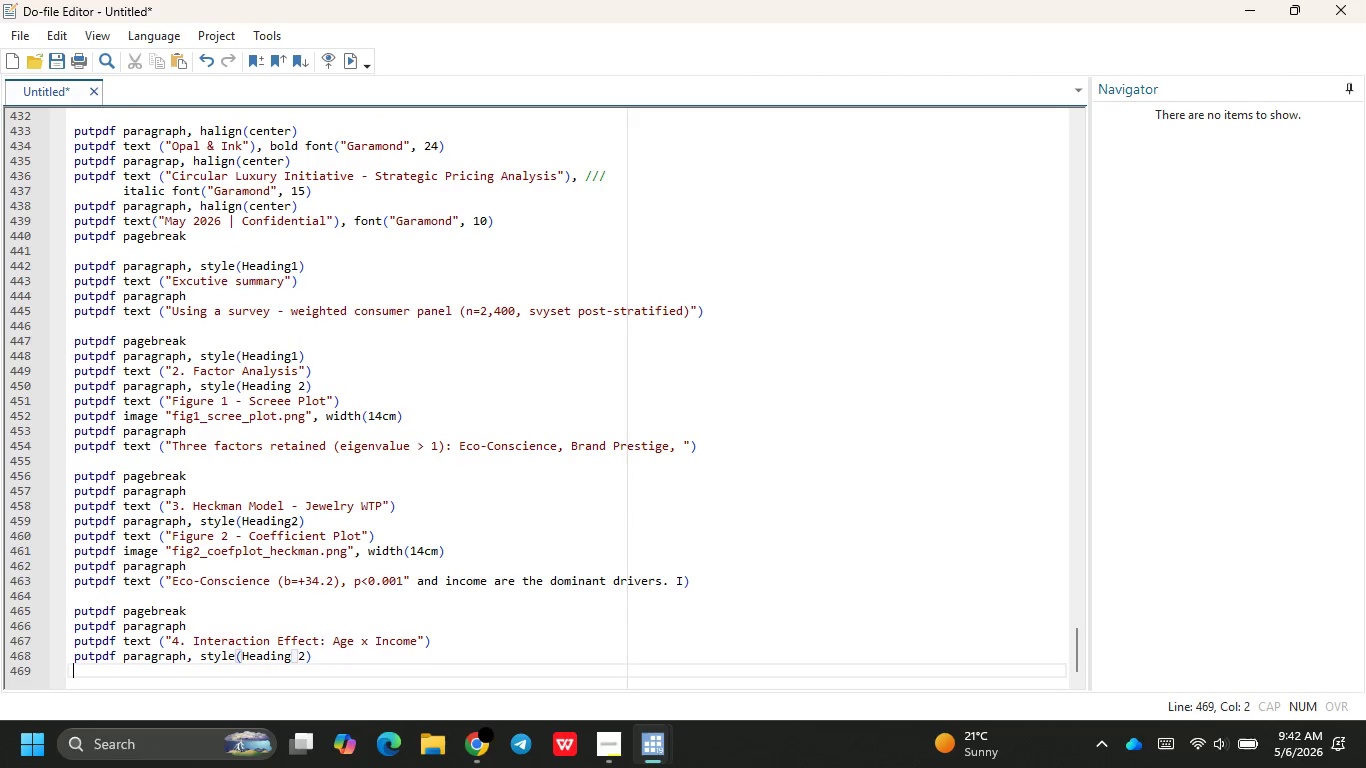 
 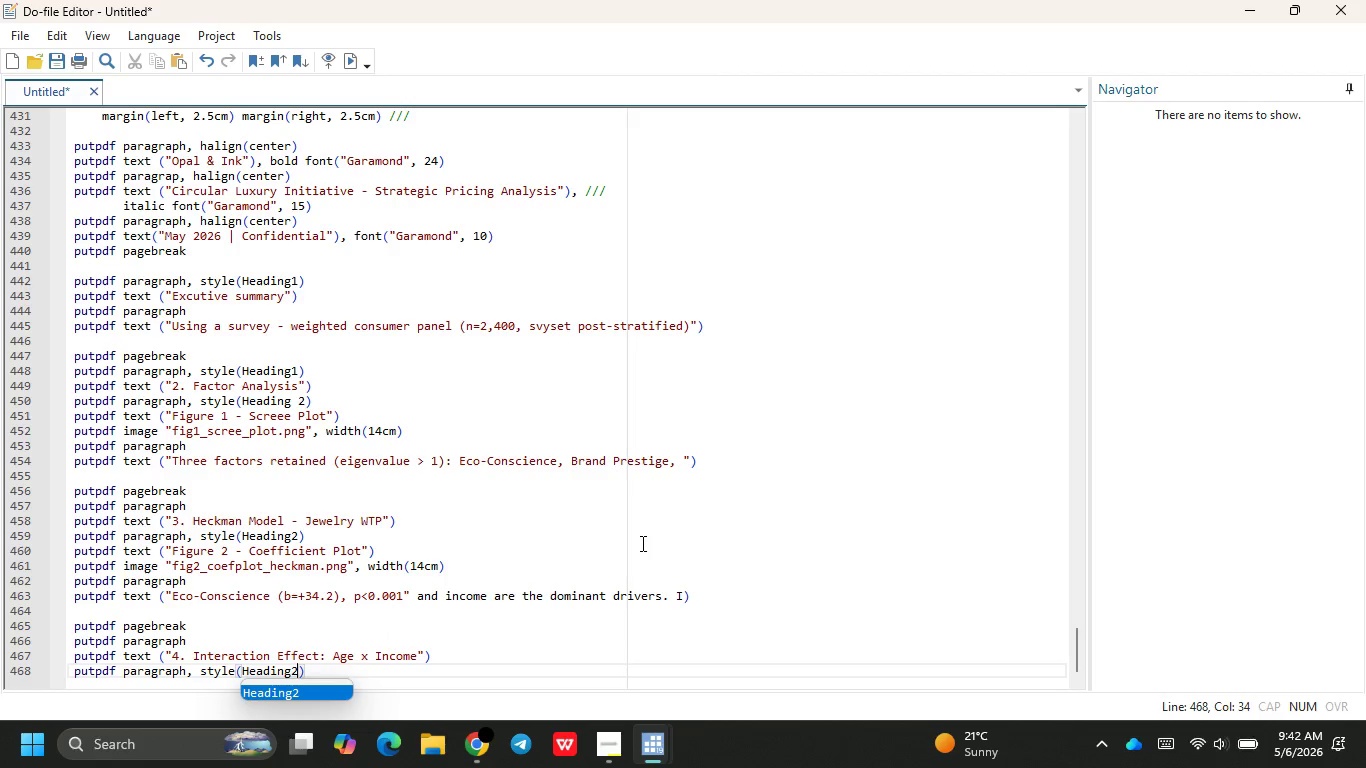 
key(ArrowRight)
 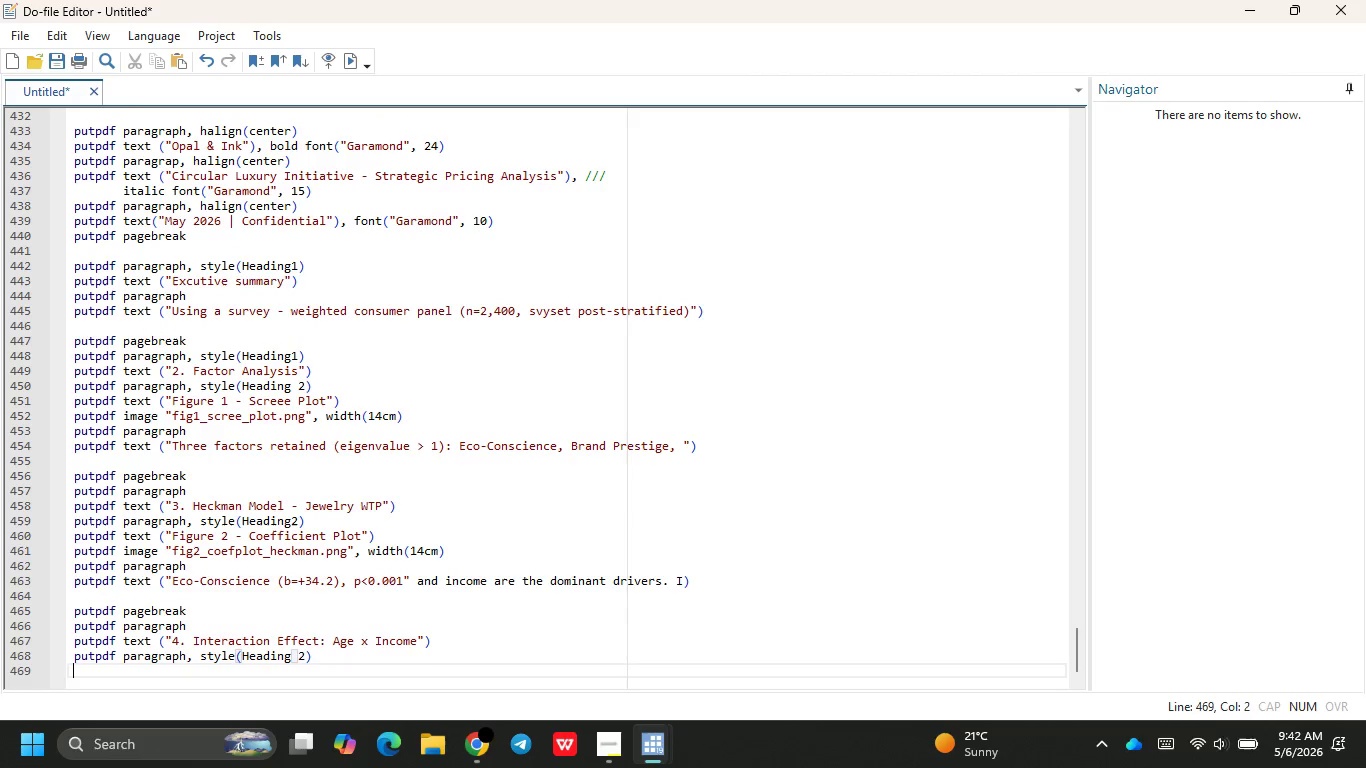 
key(Enter)
 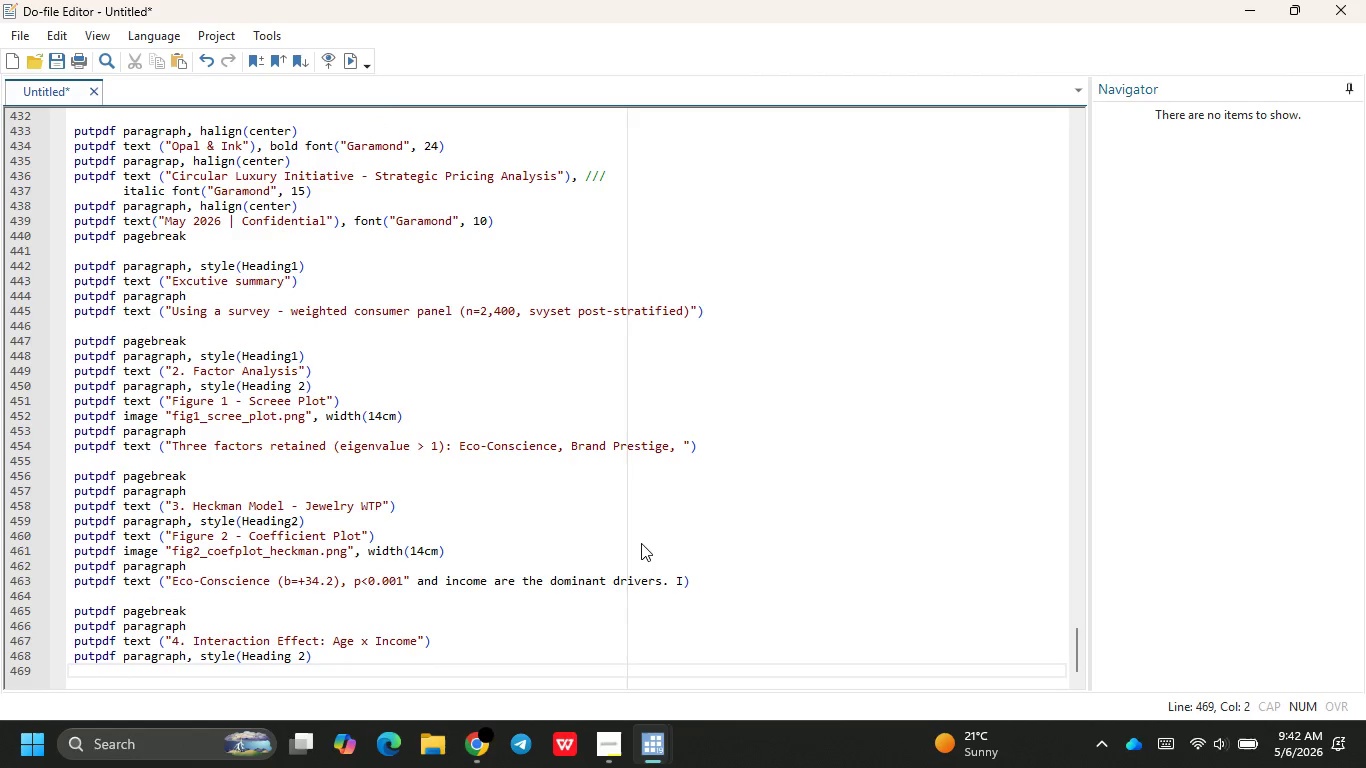 
type(putf)
key(Backspace)
type(pdf(text(Fi)
key(Backspace)
key(Backspace)
key(Backspace)
key(Backspace)
key(Backspace)
key(Backspace)
key(Backspace)
key(Backspace)
type( text (F)
key(Backspace)
type("Figure 2)
key(Backspace)
type(3-)
key(Backspace)
type( - mA)
key(Backspace)
key(Backspace)
type(Margine)
key(Backspace)
type(s -)
key(Backspace)
type(Plot)
 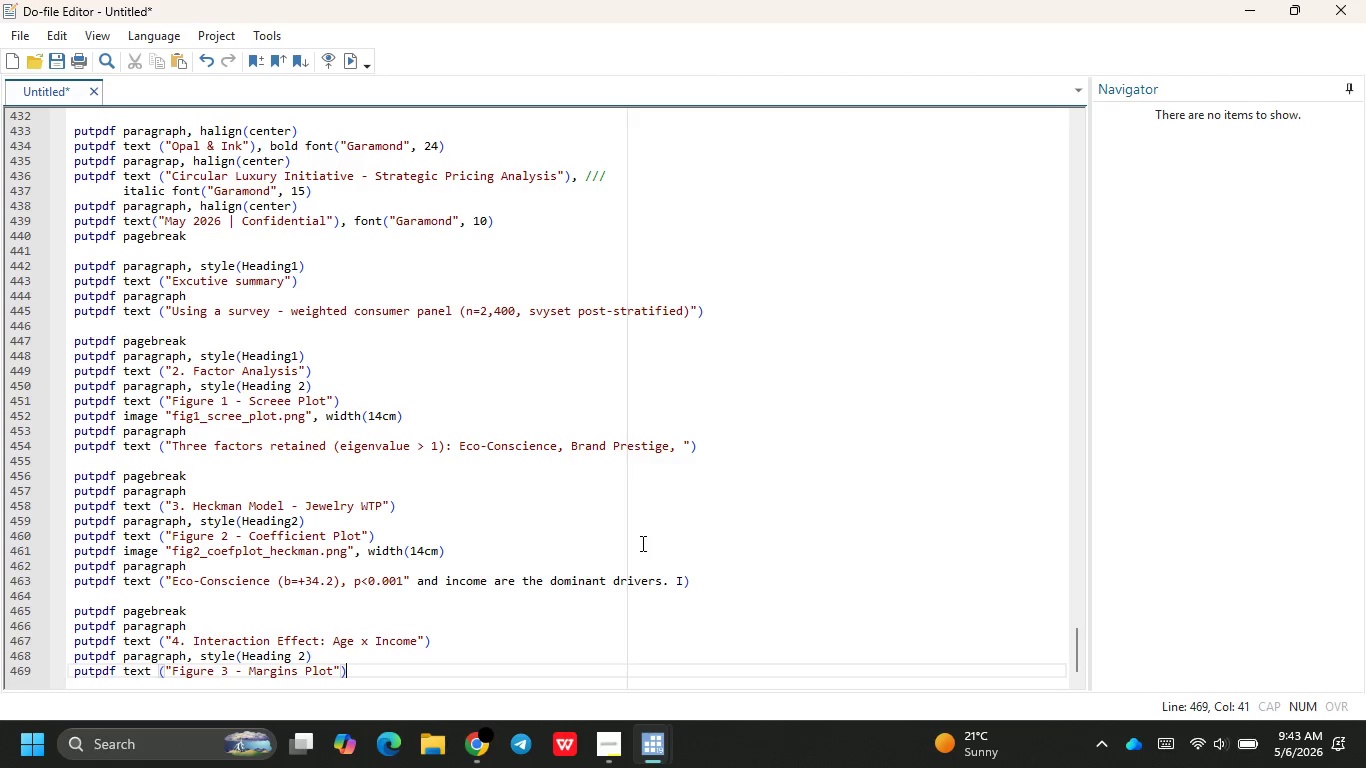 
 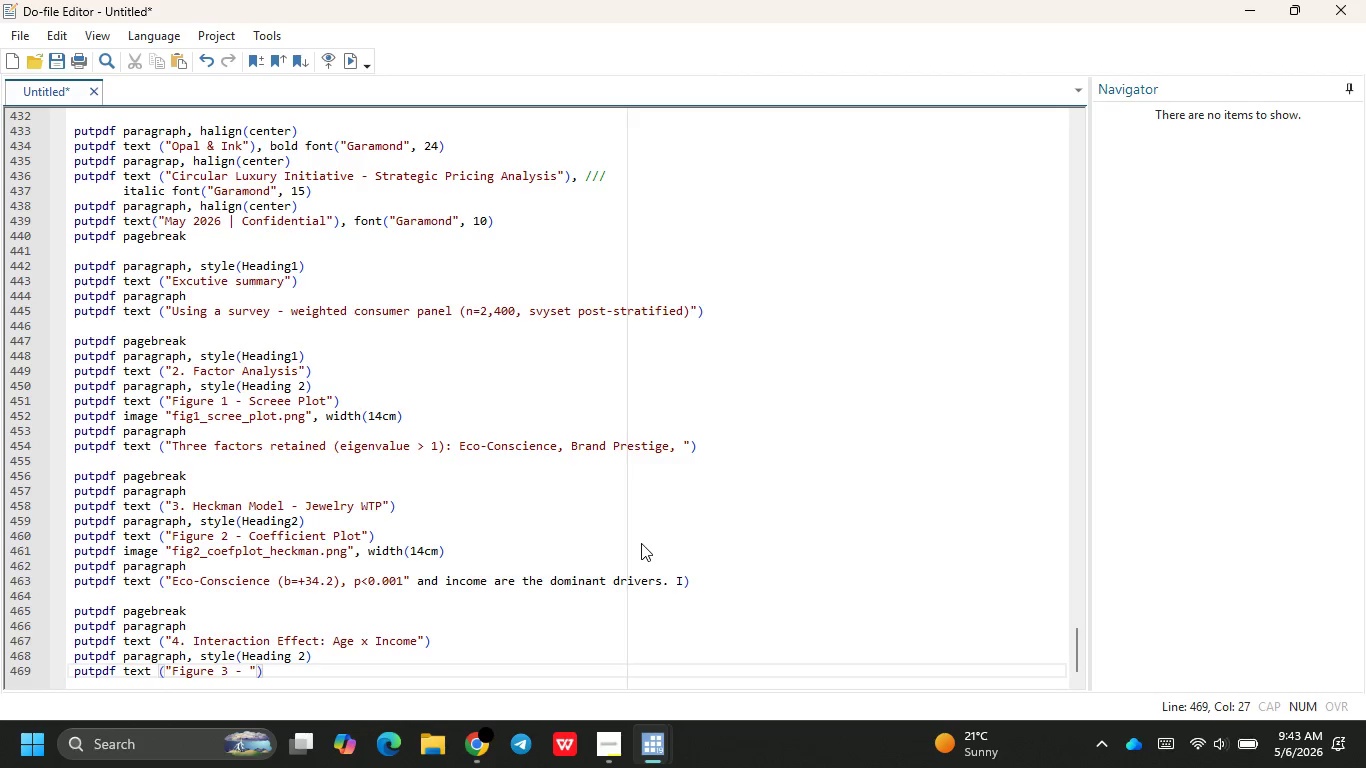 
key(ArrowRight)
 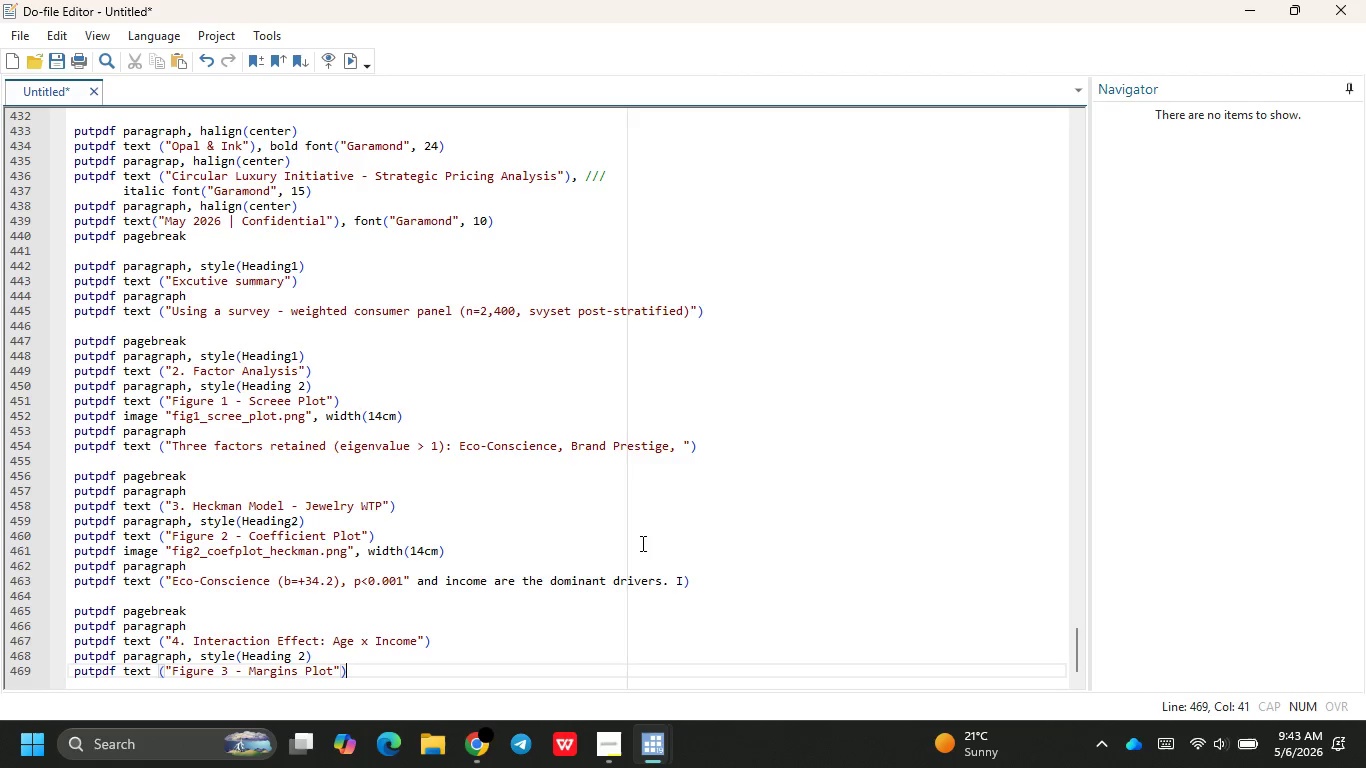 
key(ArrowRight)
 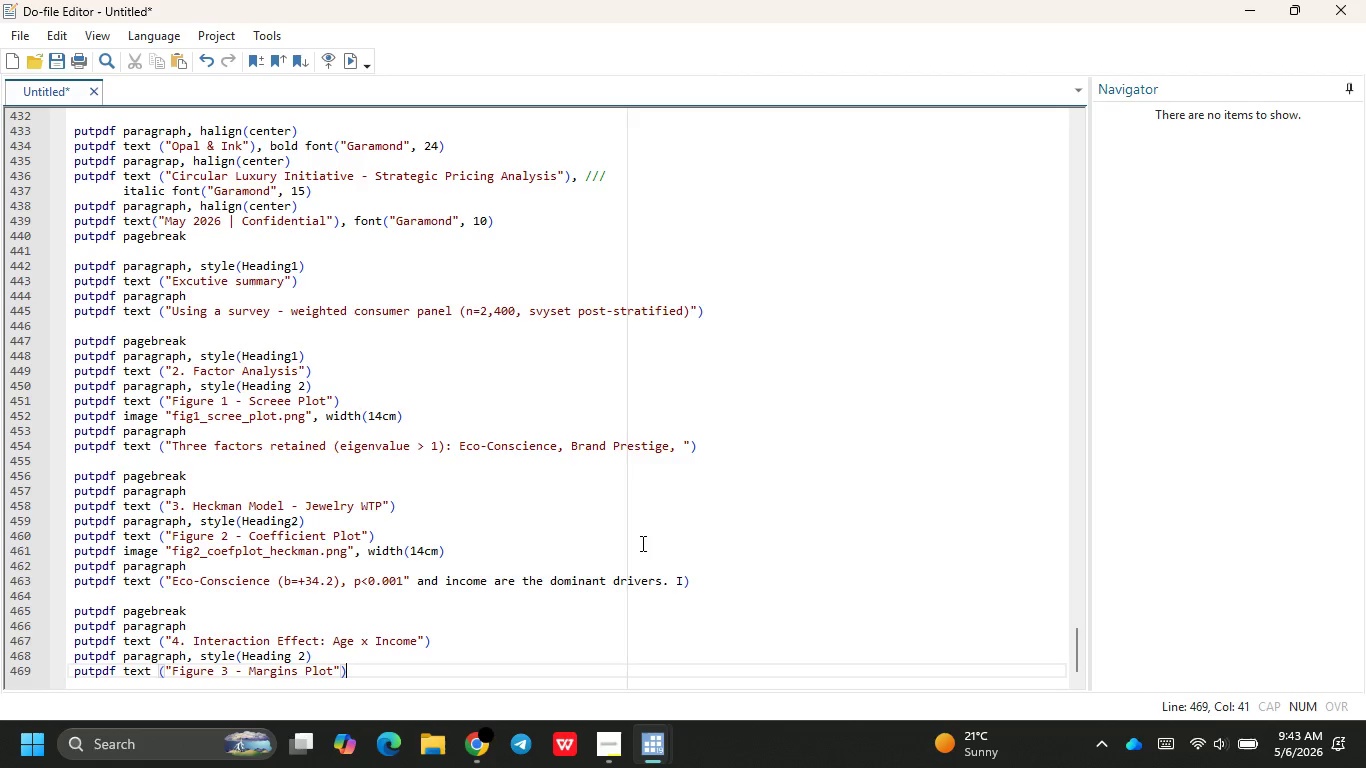 
key(Enter)
 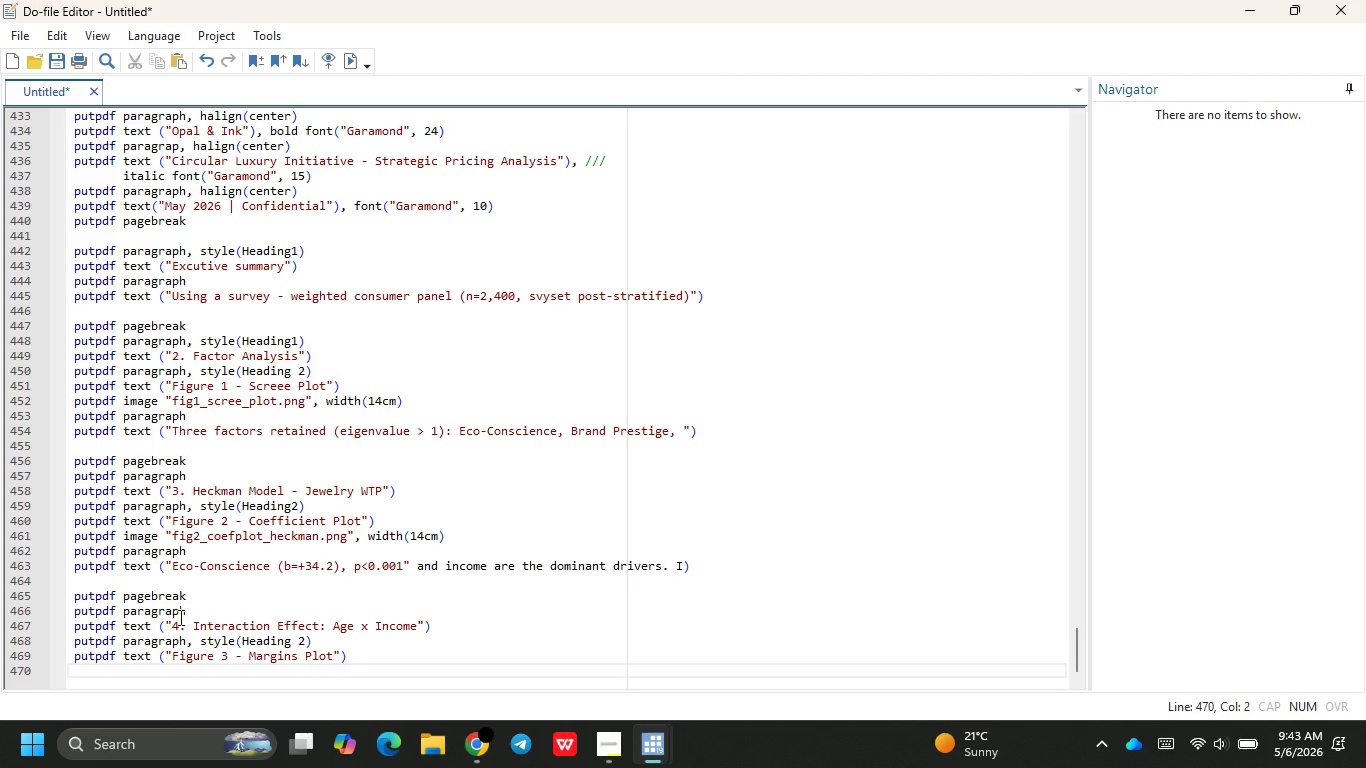 
wait(34.47)
 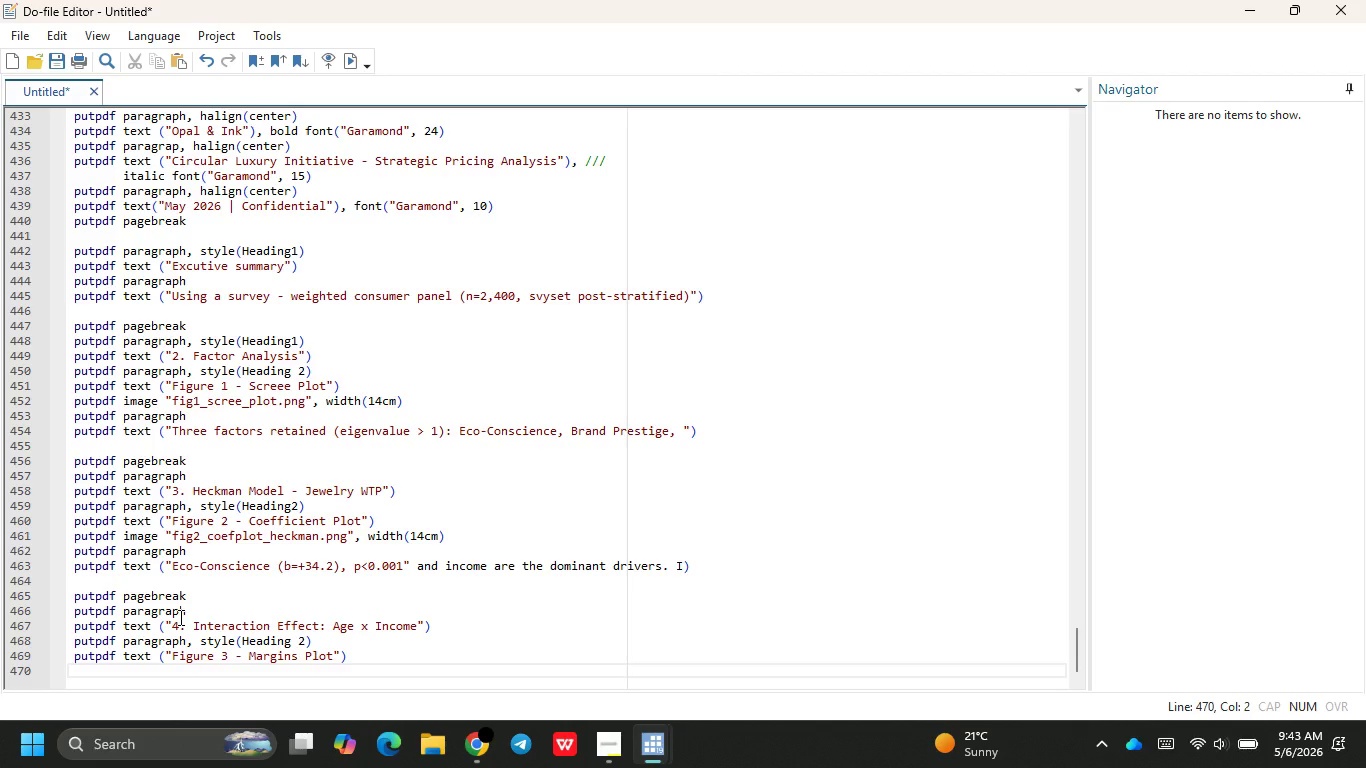 
left_click([408, 563])
 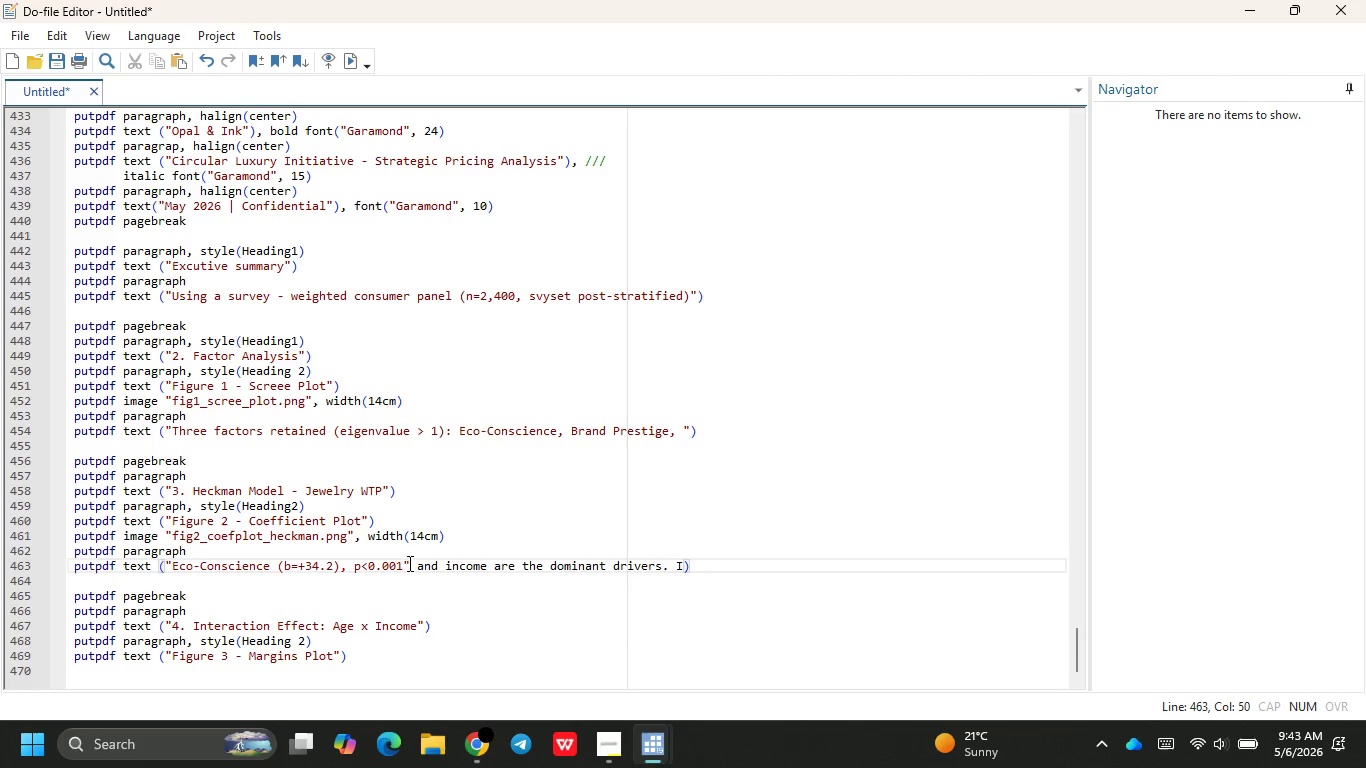 
key(Backspace)
 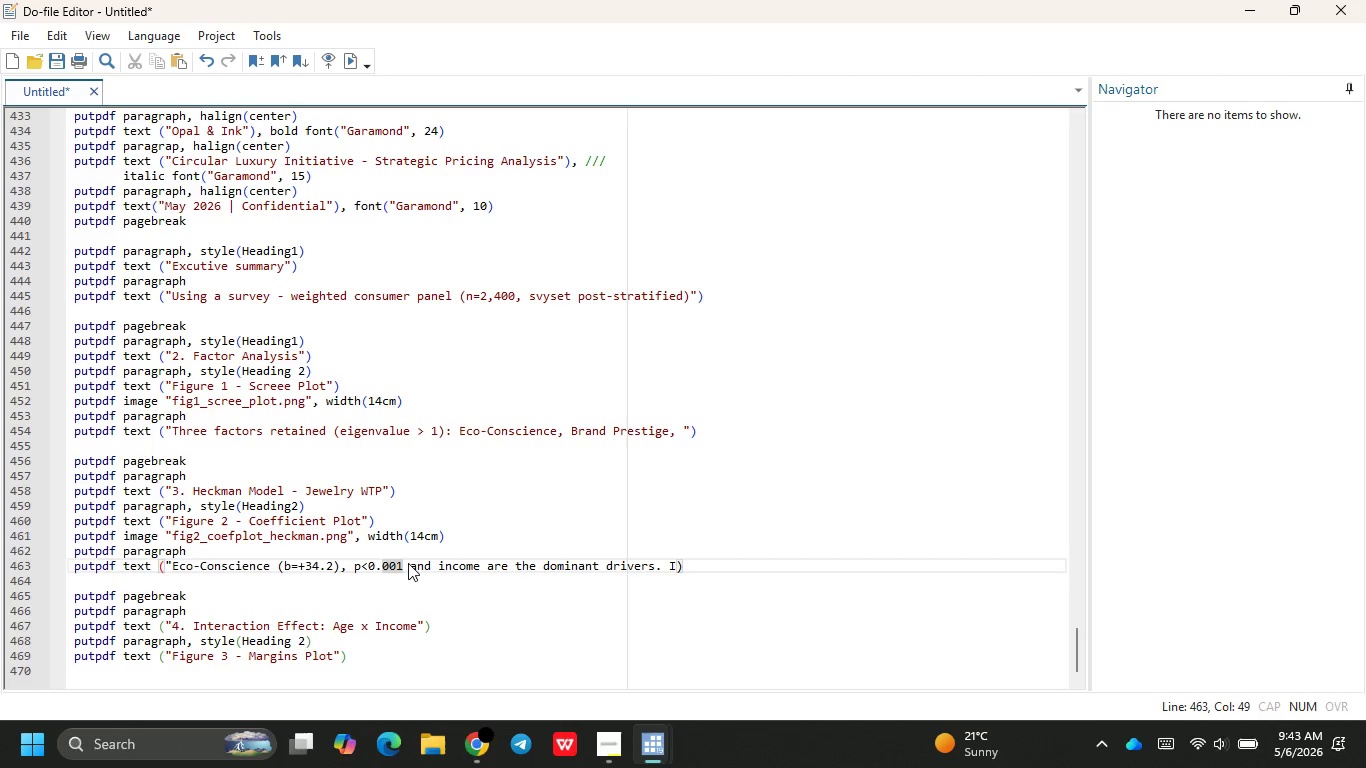 
hold_key(key=ShiftRight, duration=0.52)
 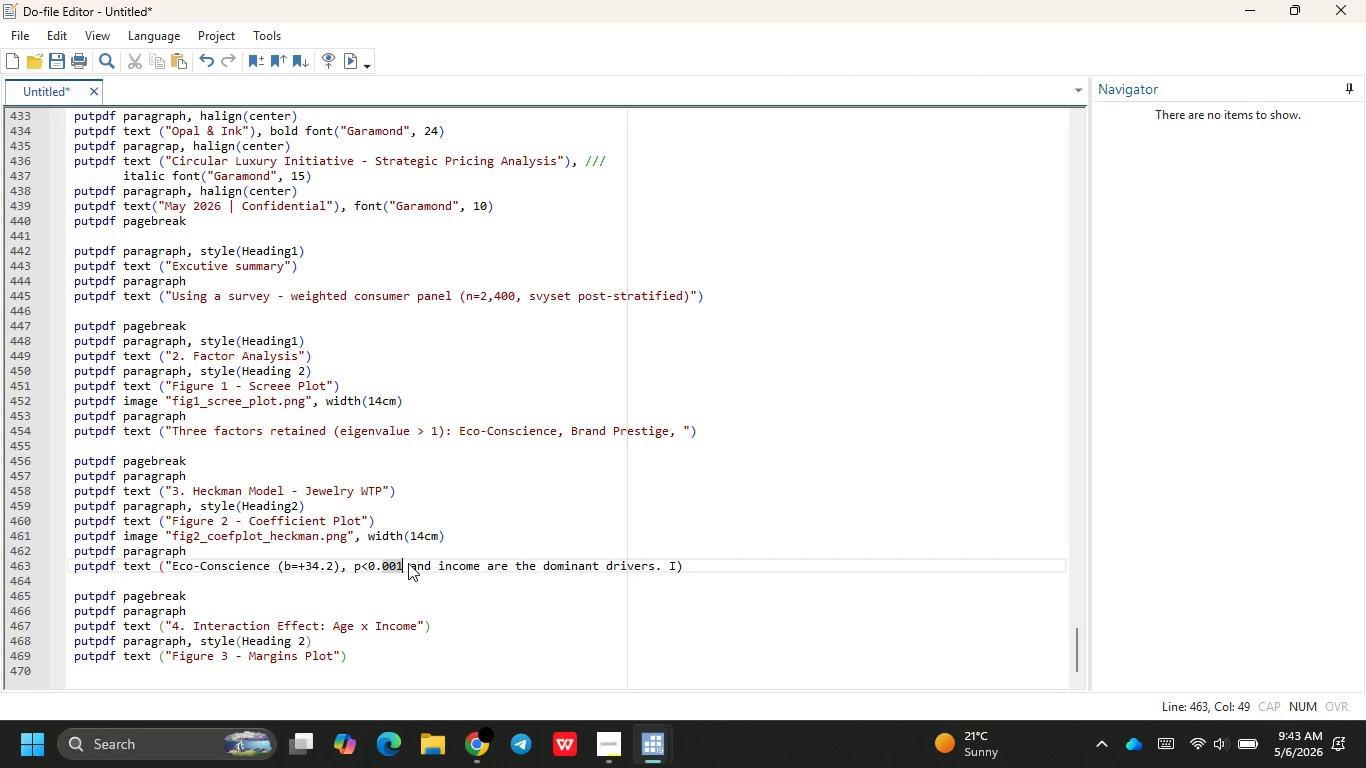 
key(Shift+0)
 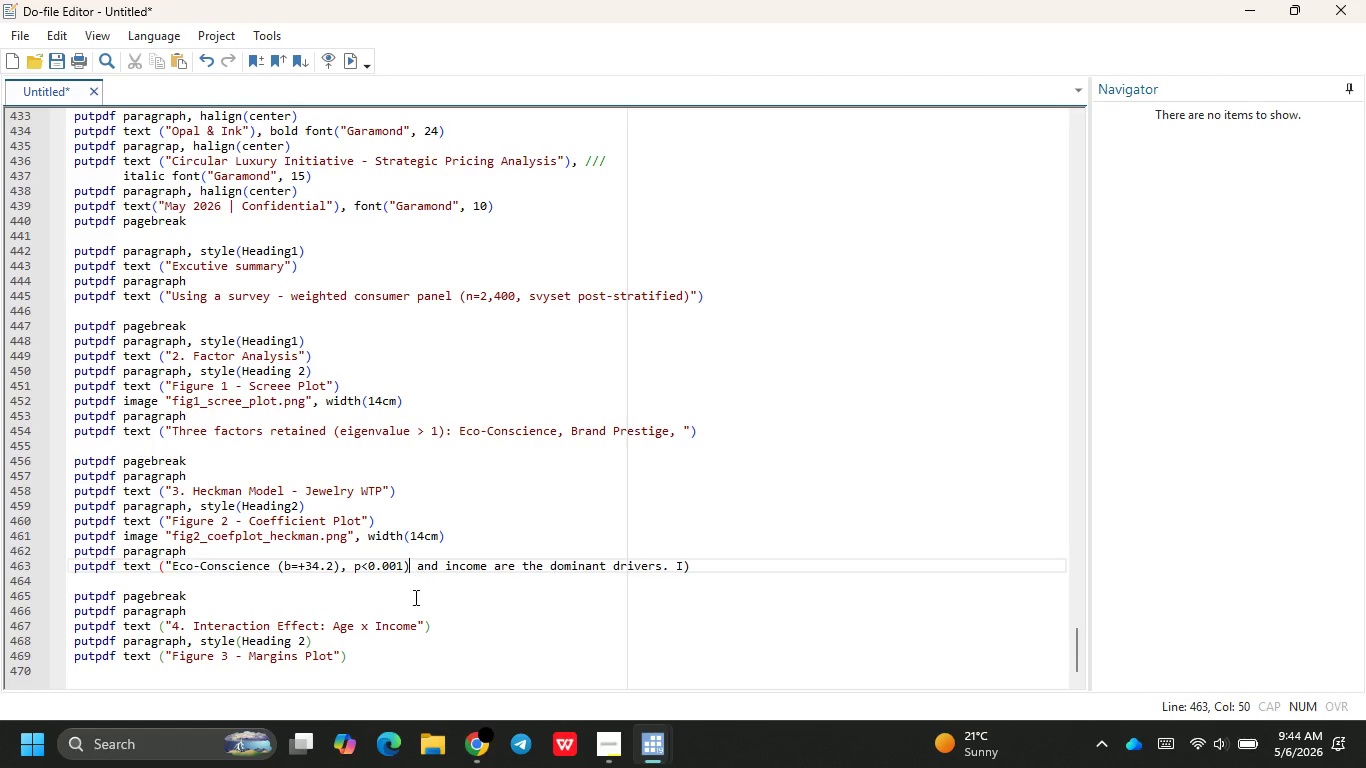 
wait(9.36)
 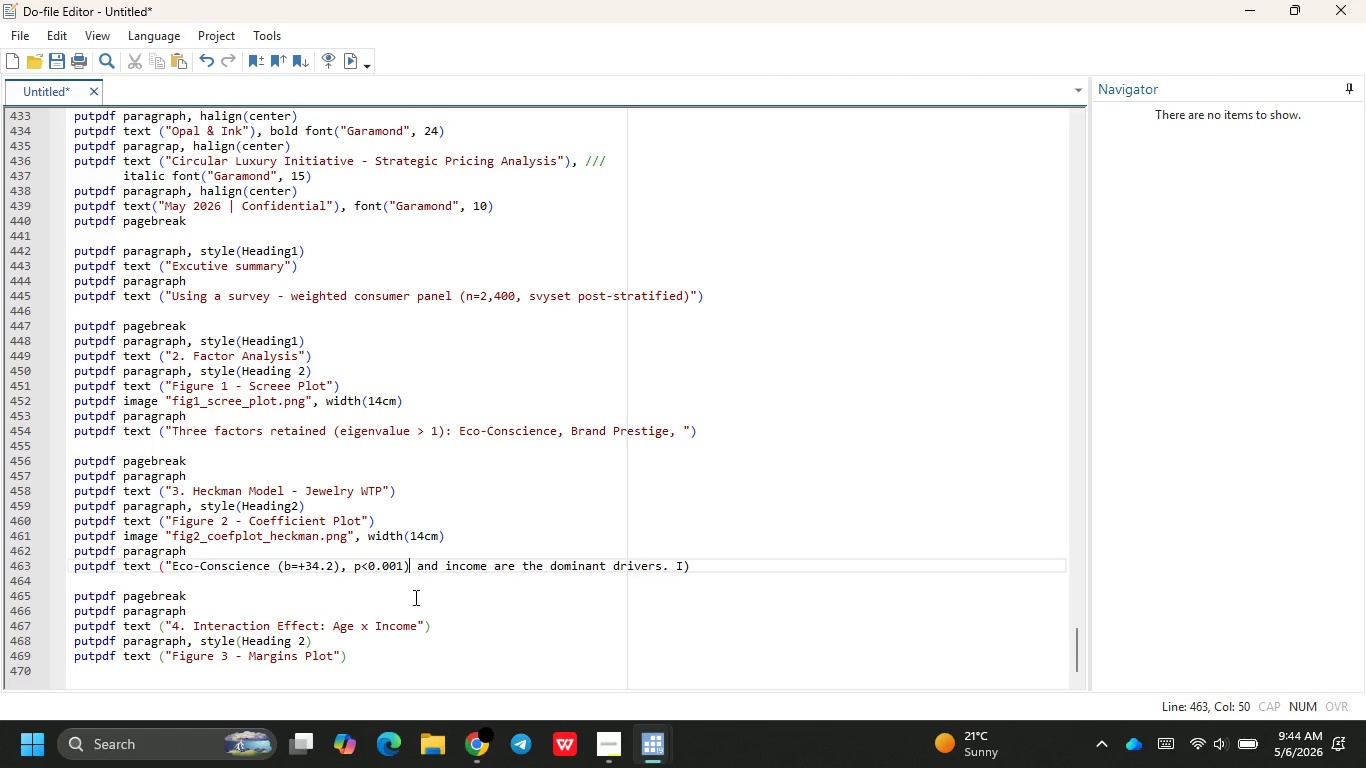 
left_click([681, 568])
 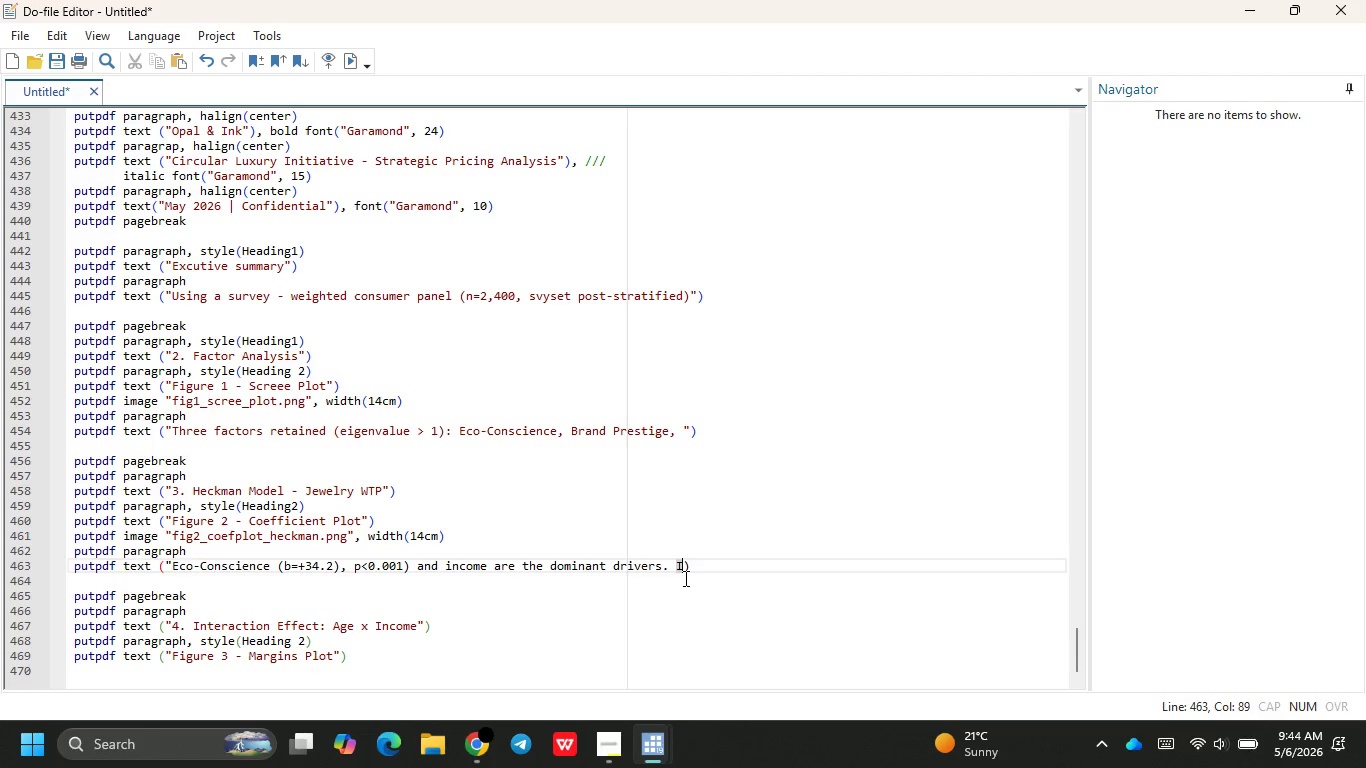 
key(Shift+Quote)
 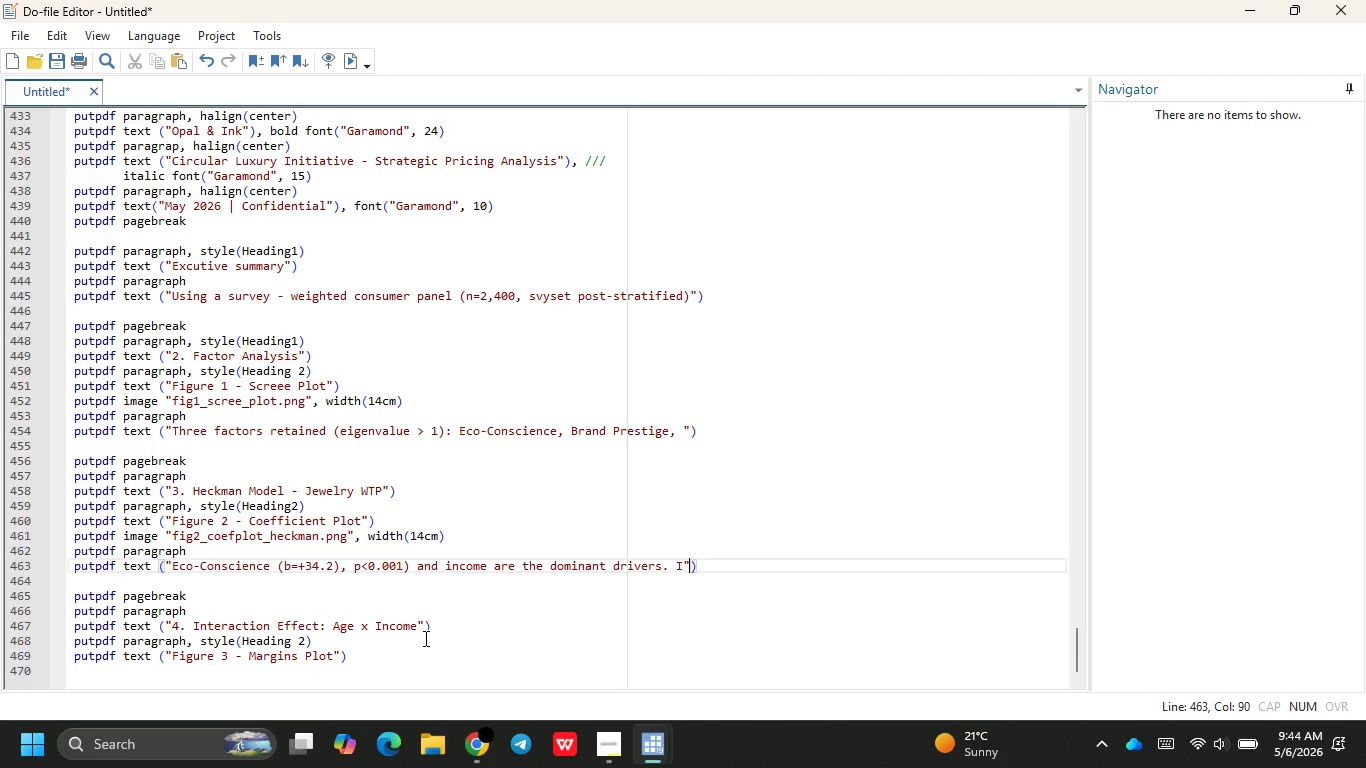 
wait(18.86)
 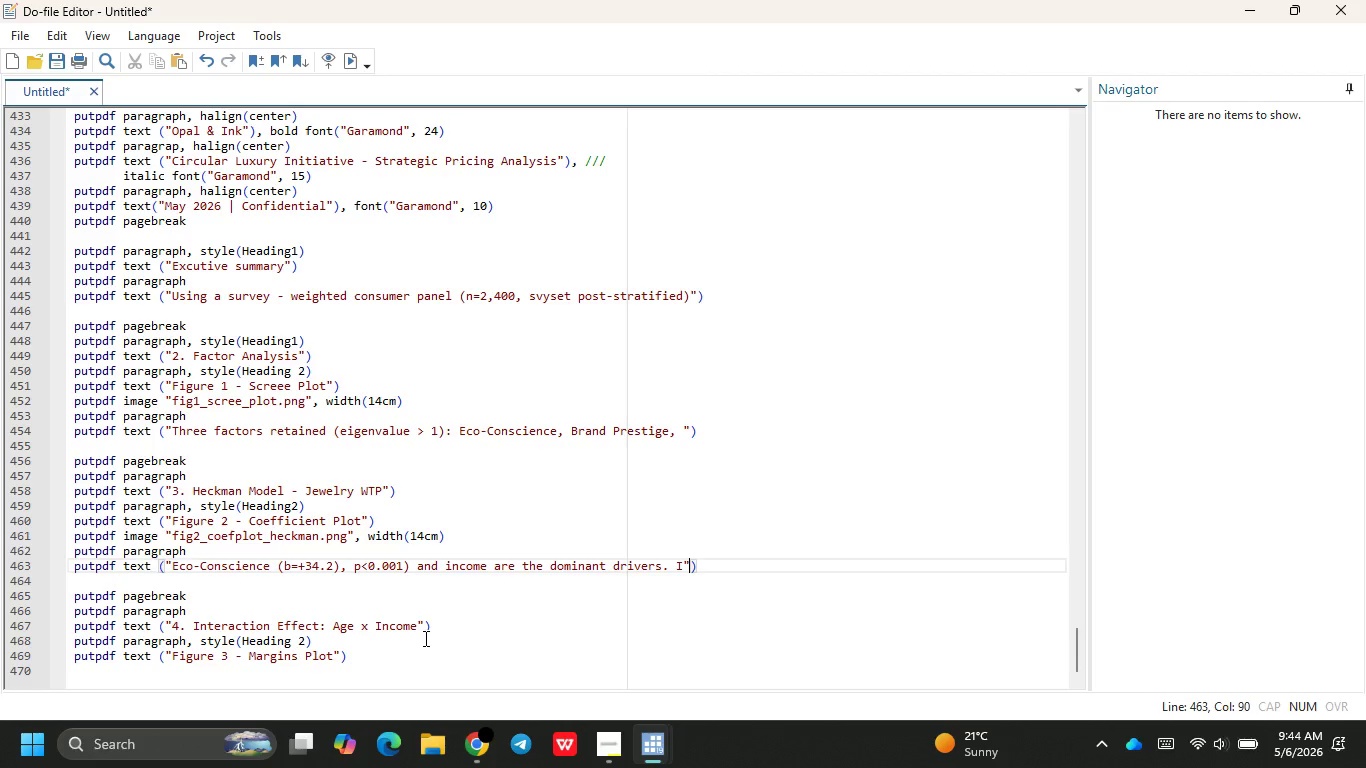 
left_click([170, 266])
 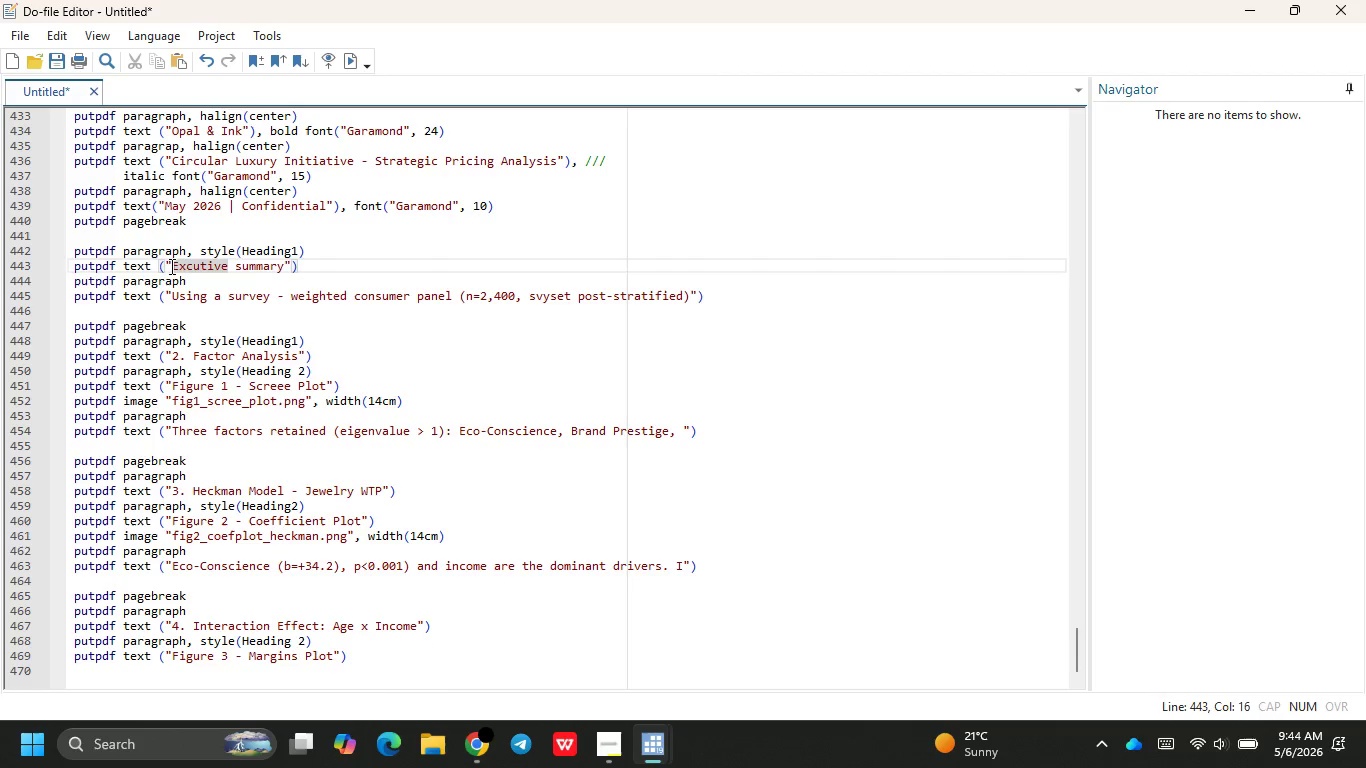 
key(1)
 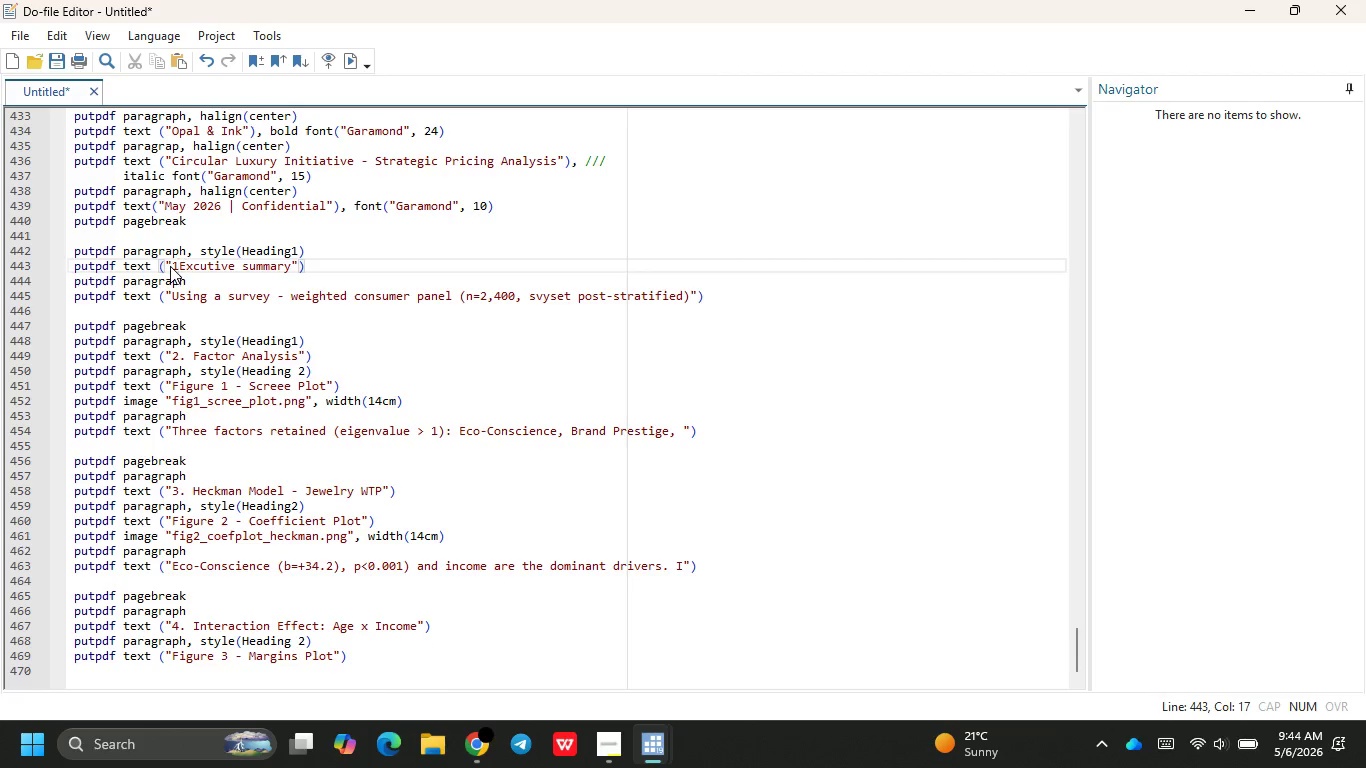 
key(Period)
 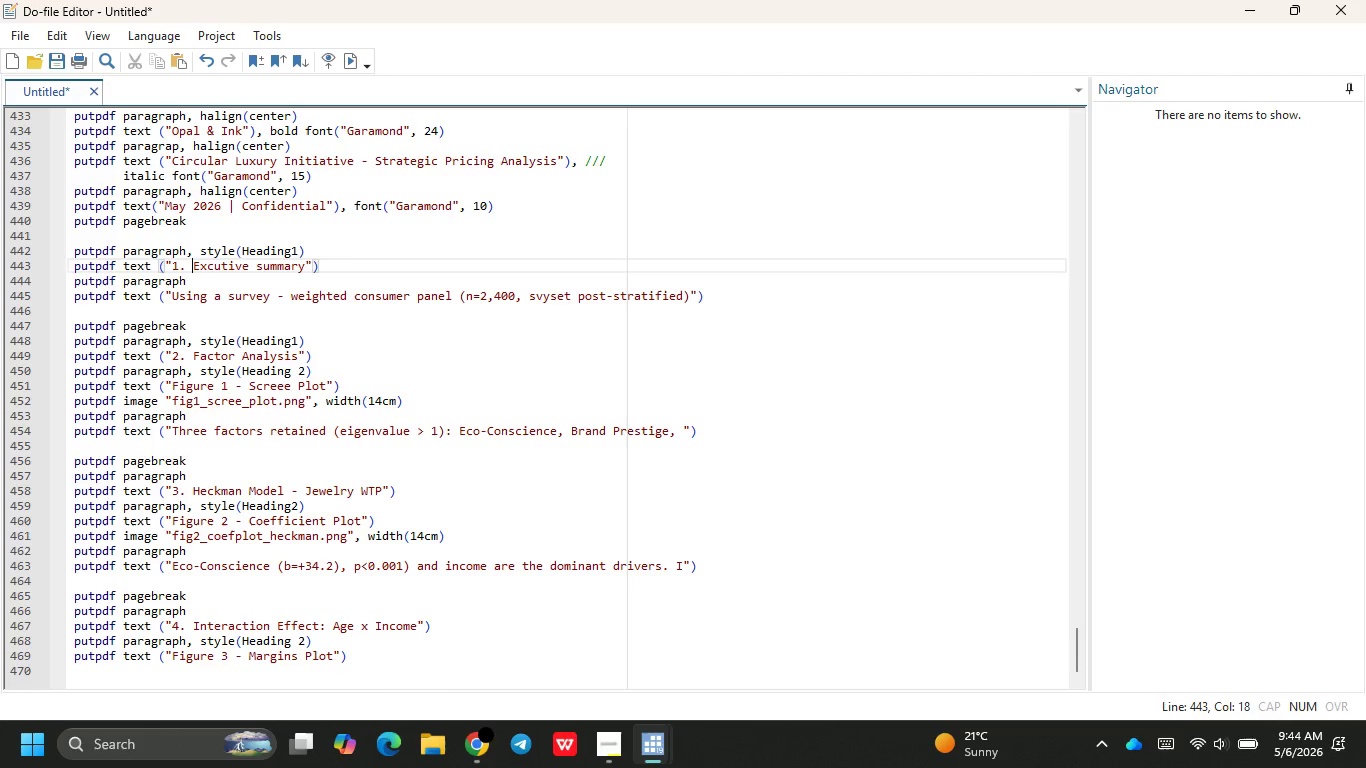 
key(Space)
 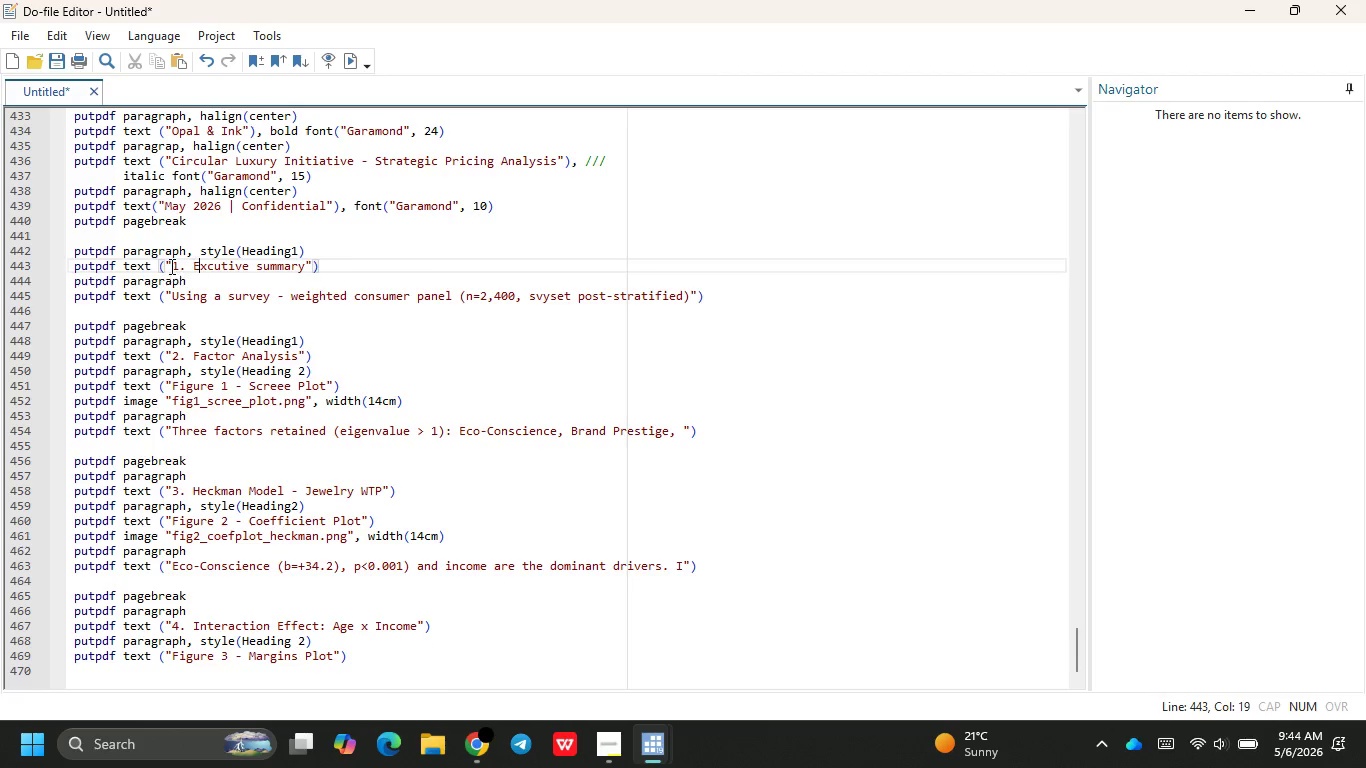 
key(ArrowRight)
 